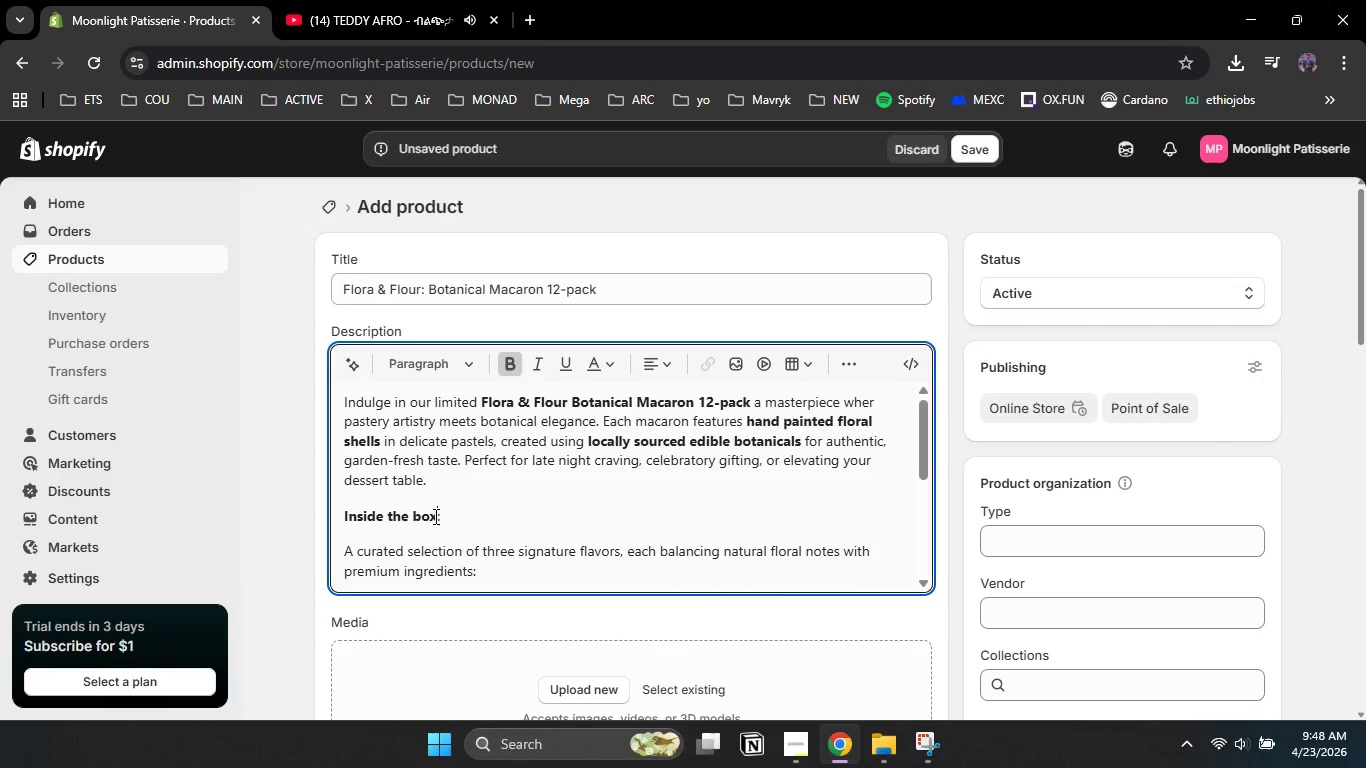 
left_click_drag(start_coordinate=[435, 516], to_coordinate=[337, 516])
 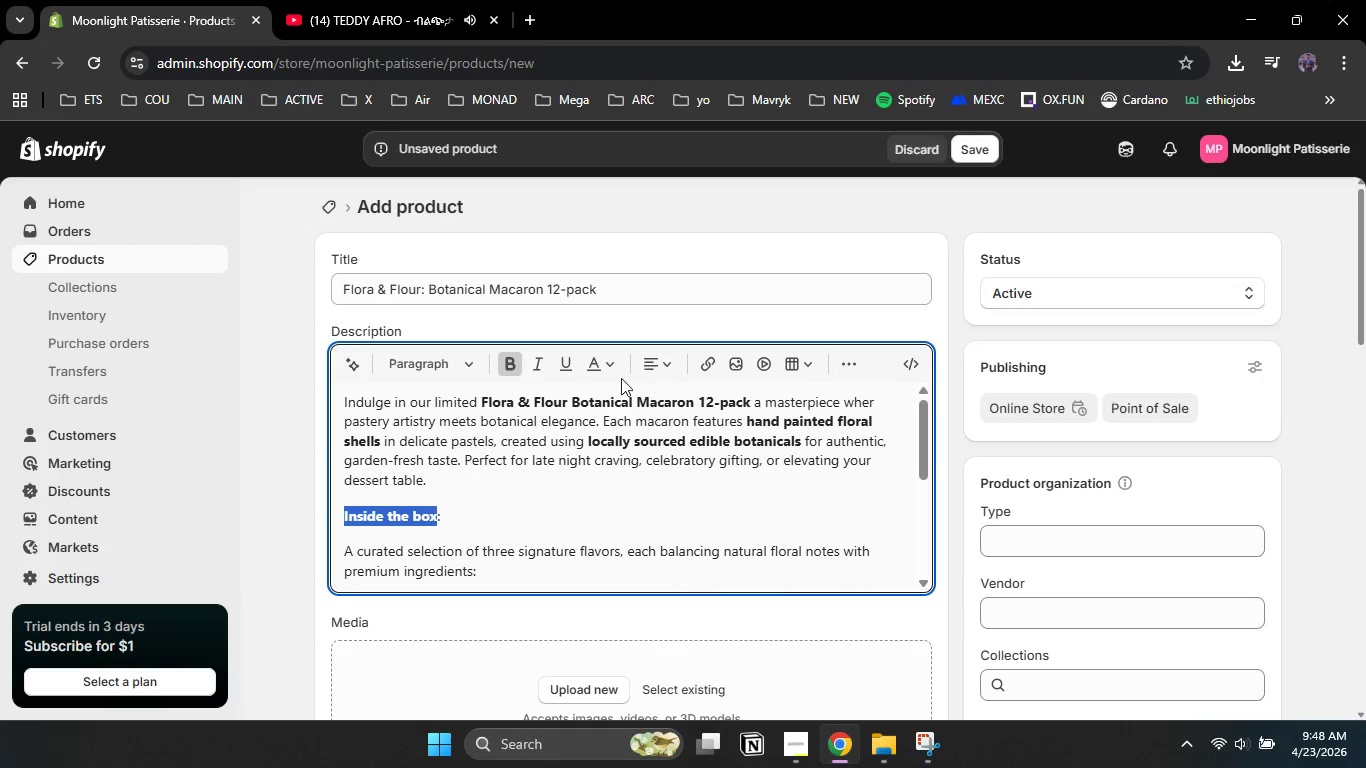 
left_click([542, 362])
 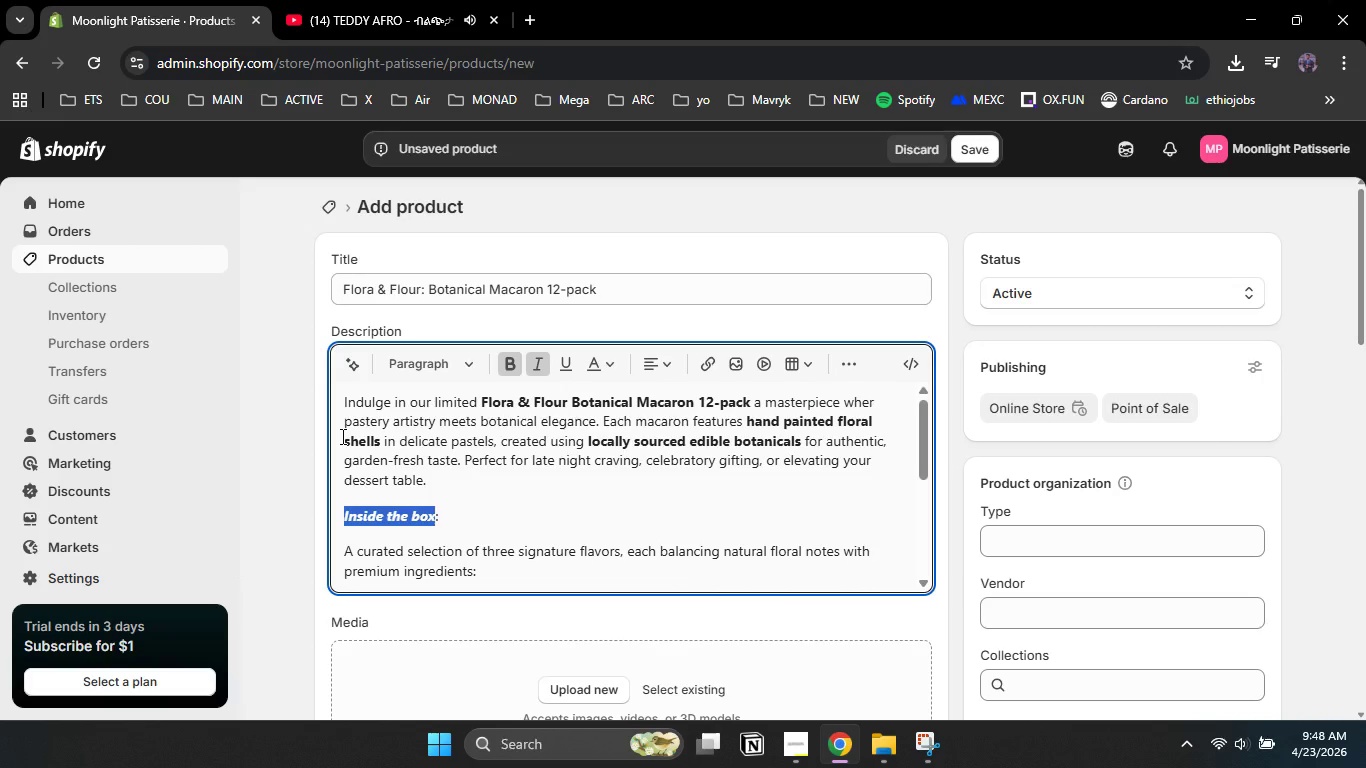 
left_click_drag(start_coordinate=[341, 436], to_coordinate=[378, 440])
 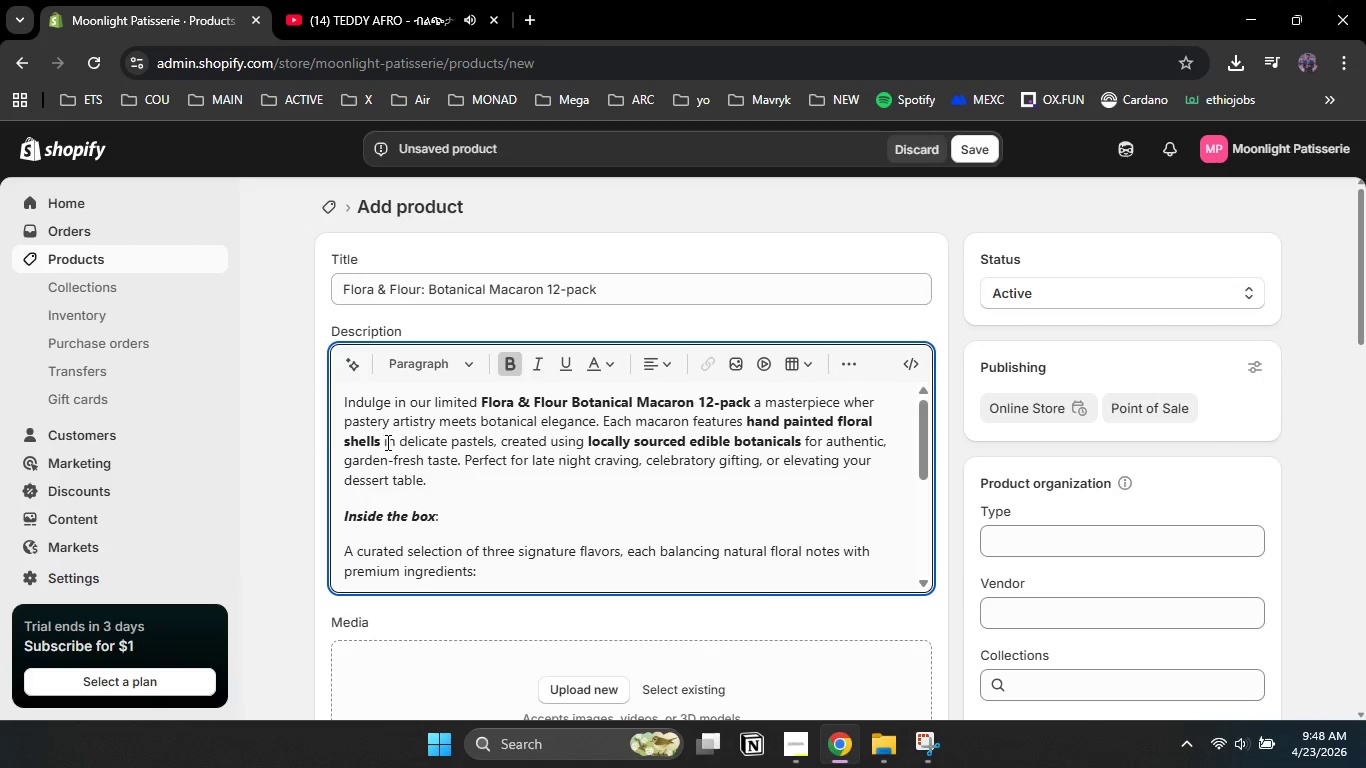 
left_click([377, 438])
 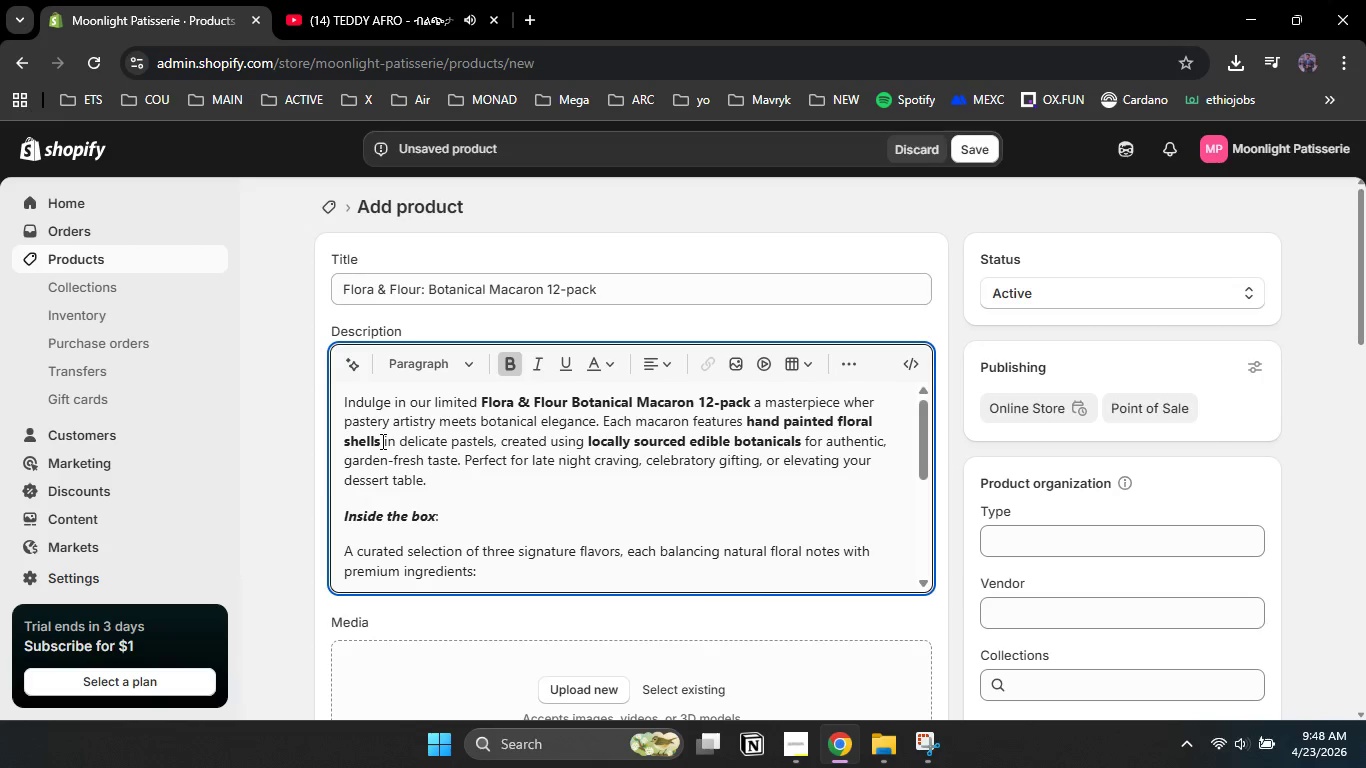 
left_click_drag(start_coordinate=[381, 441], to_coordinate=[747, 418])
 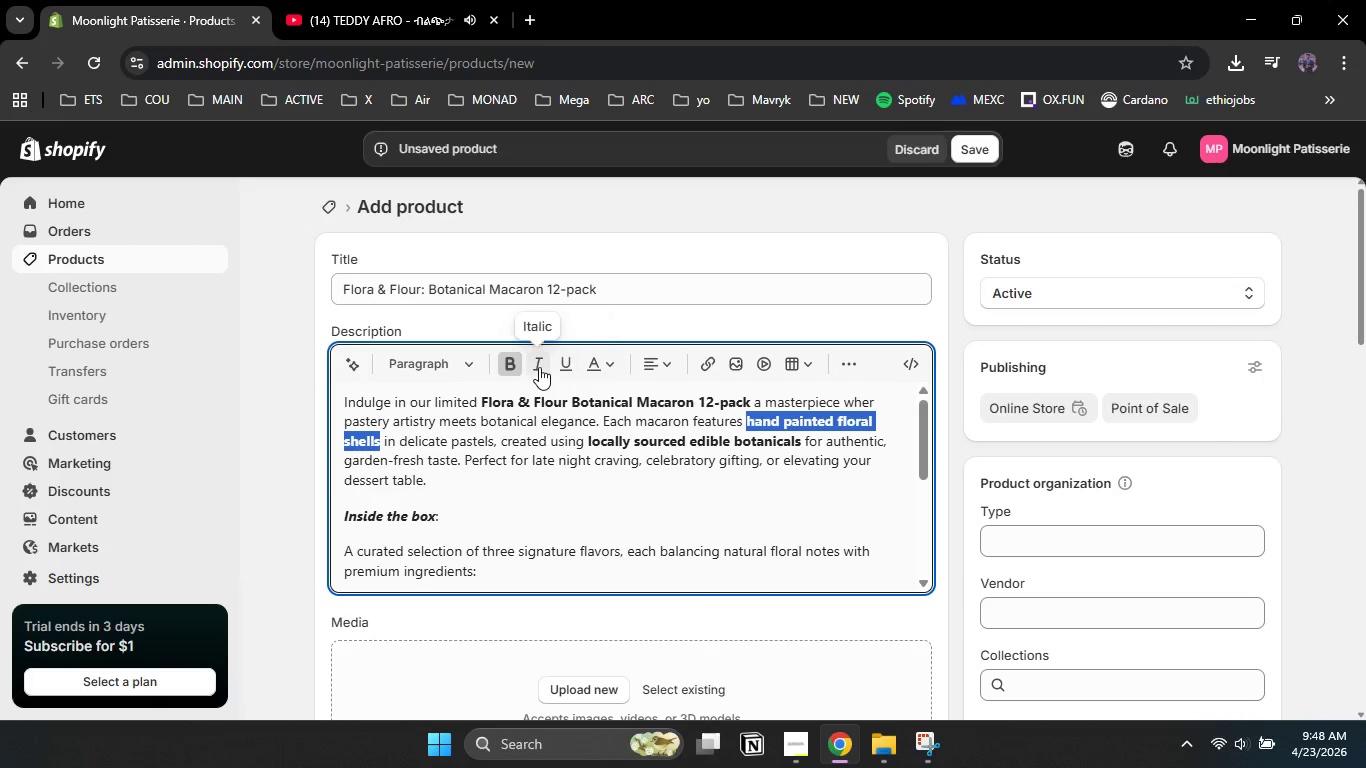 
left_click([539, 367])
 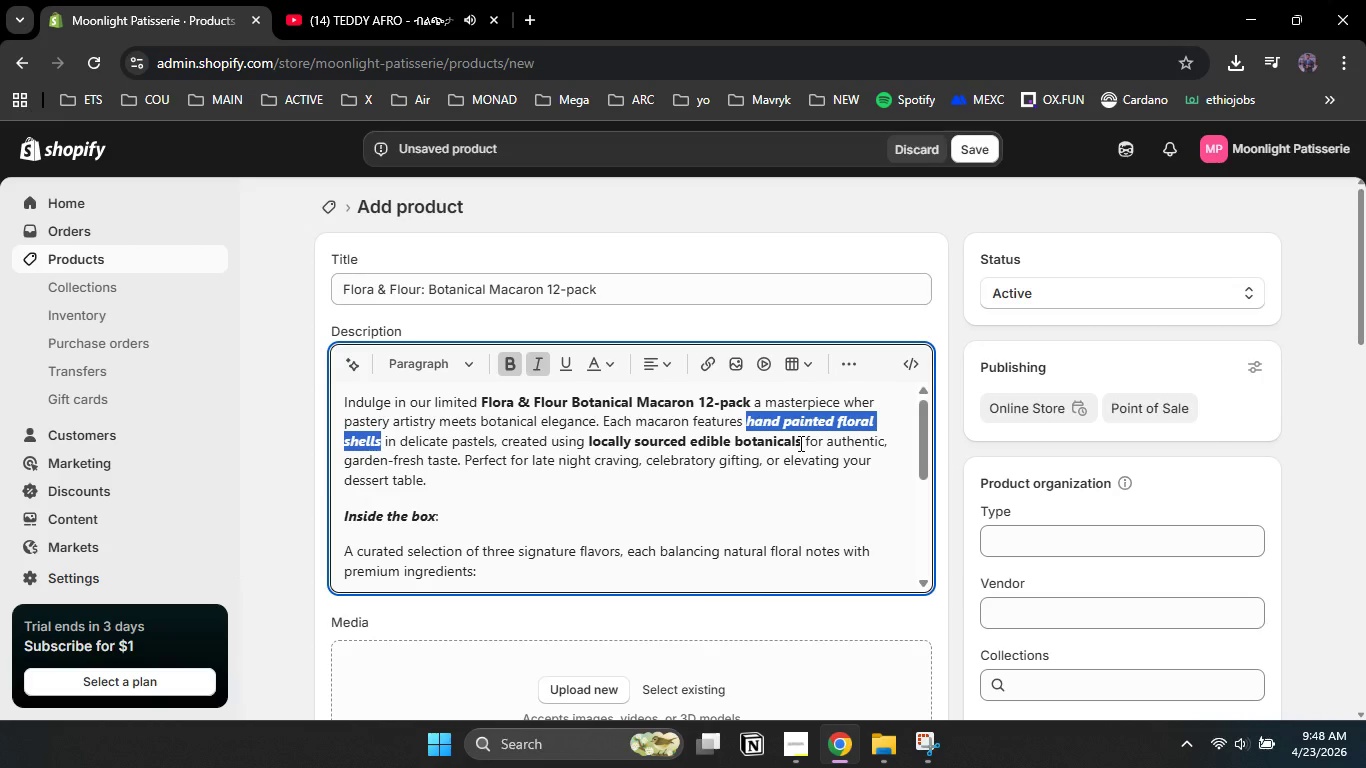 
left_click_drag(start_coordinate=[800, 442], to_coordinate=[588, 436])
 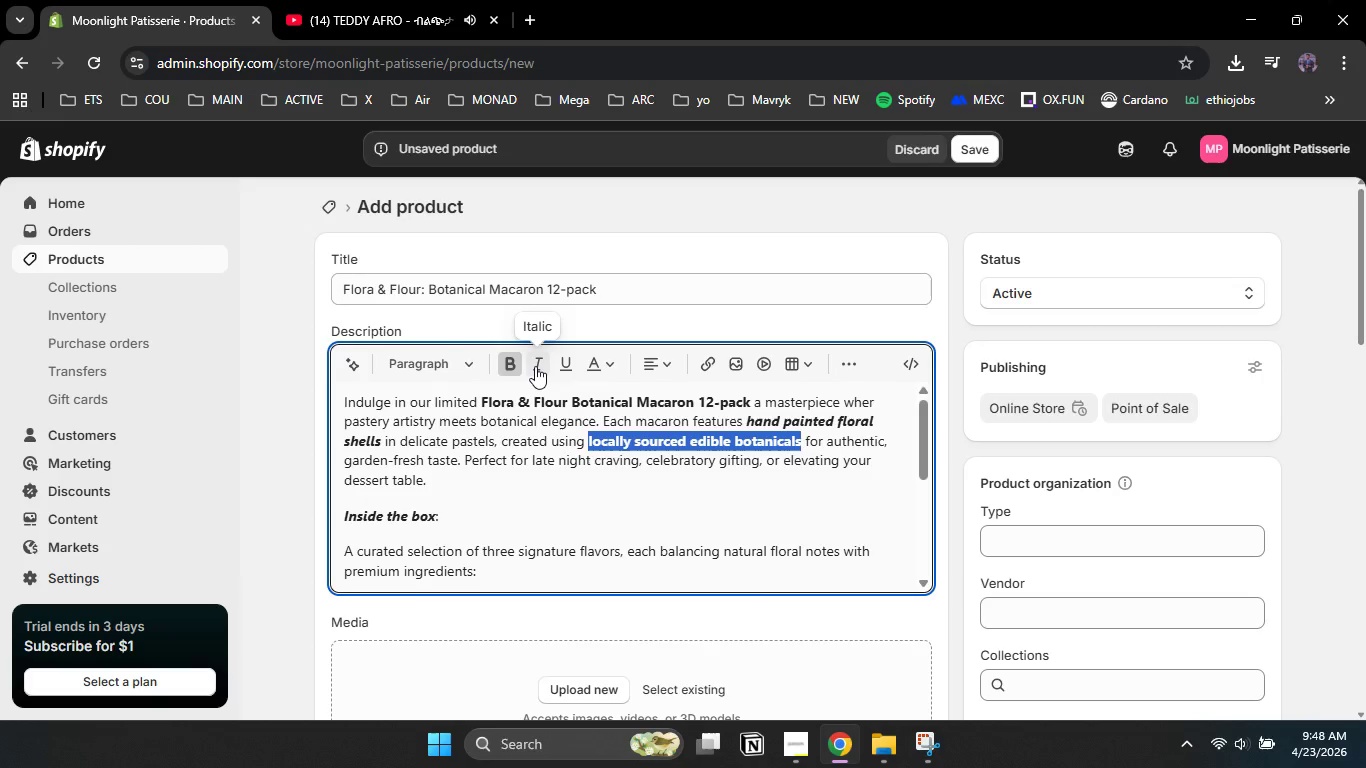 
left_click([535, 366])
 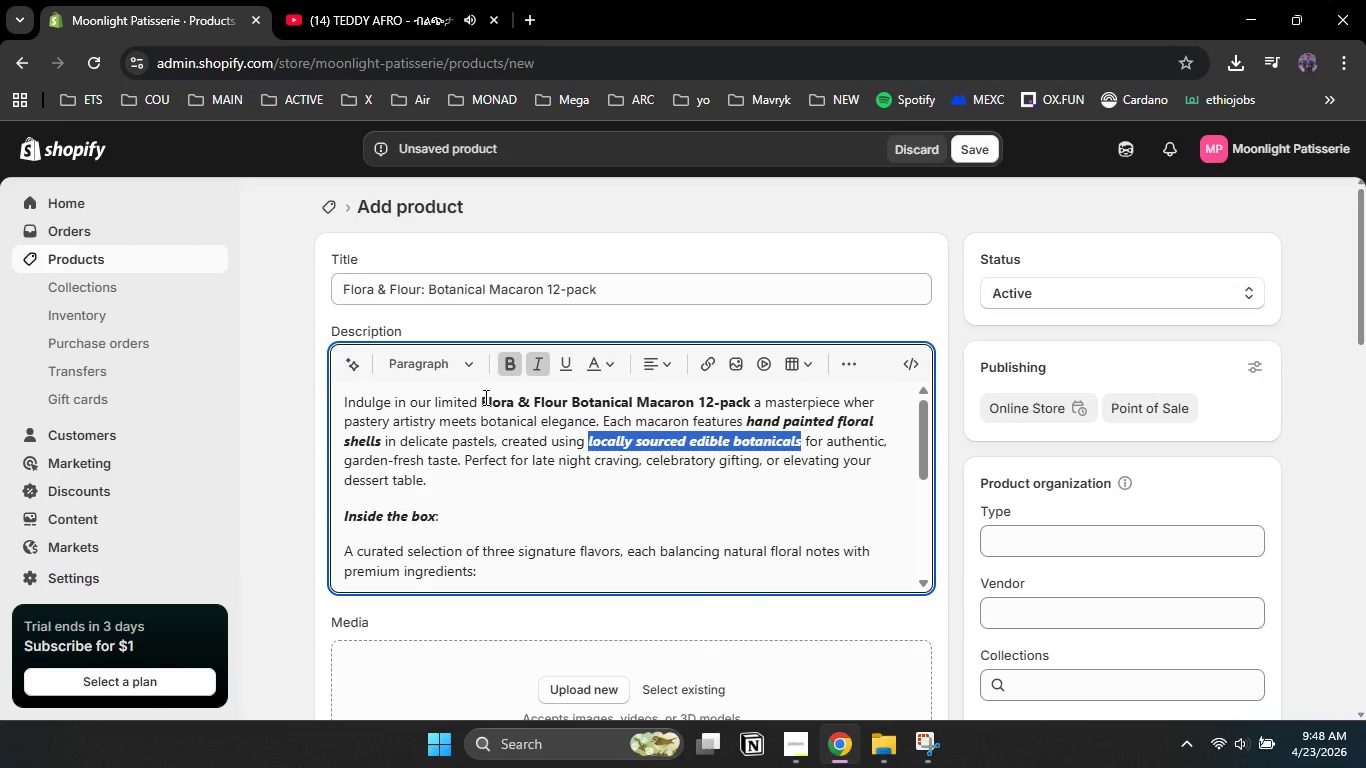 
left_click_drag(start_coordinate=[484, 397], to_coordinate=[754, 396])
 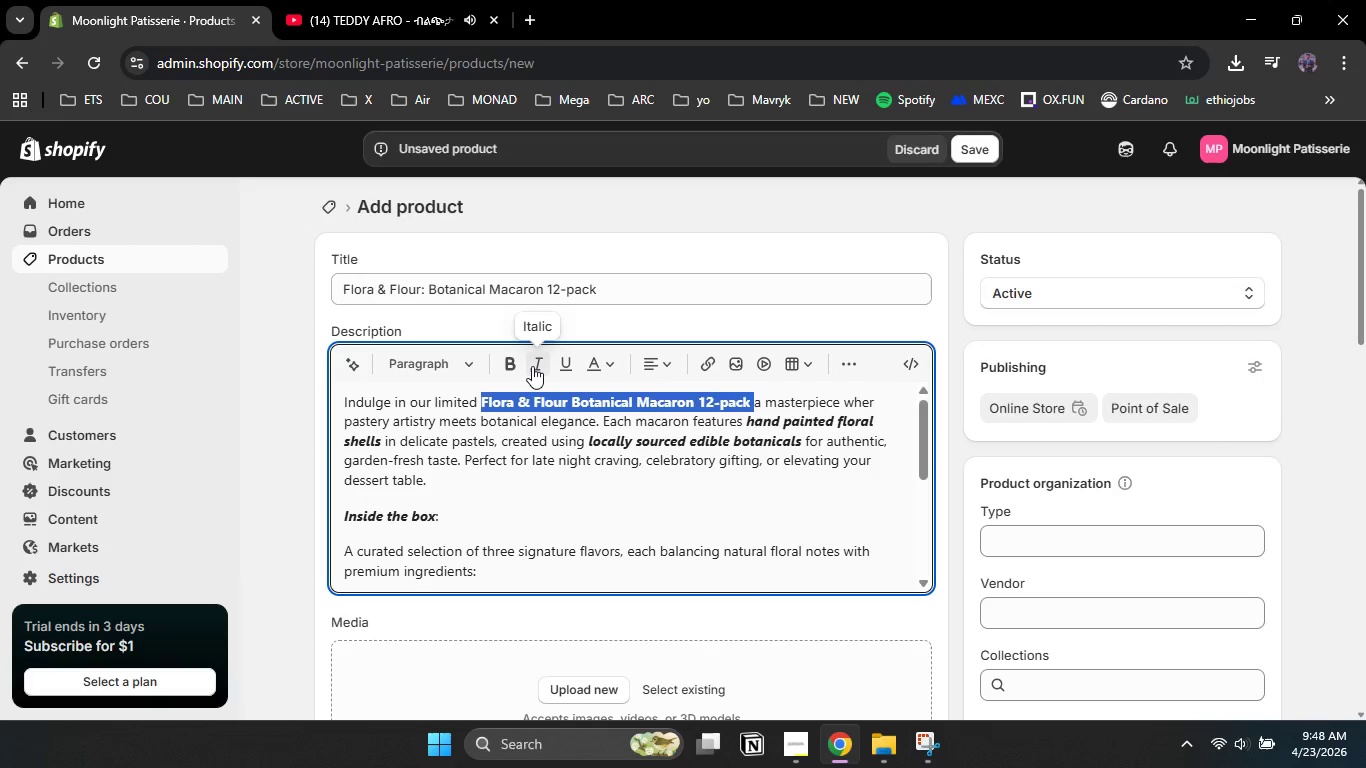 
left_click([534, 366])
 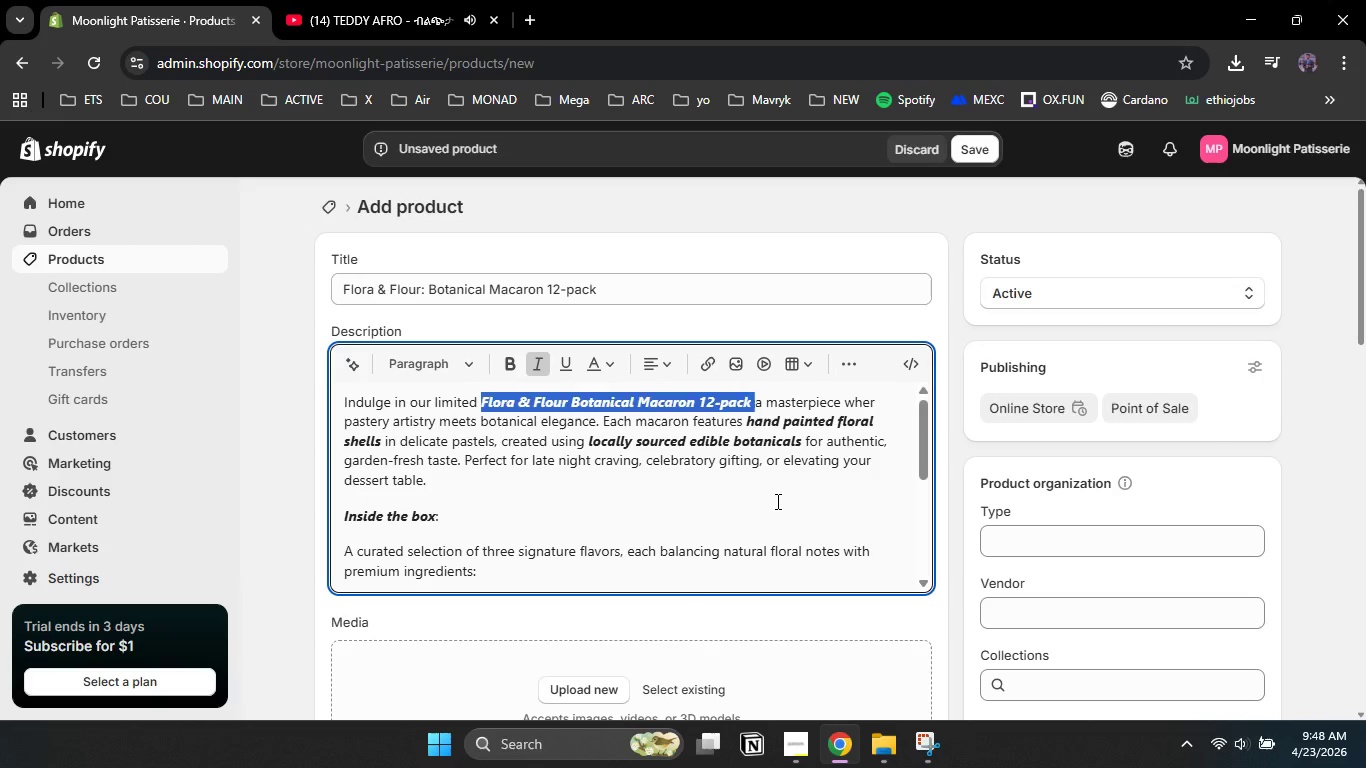 
left_click([776, 501])
 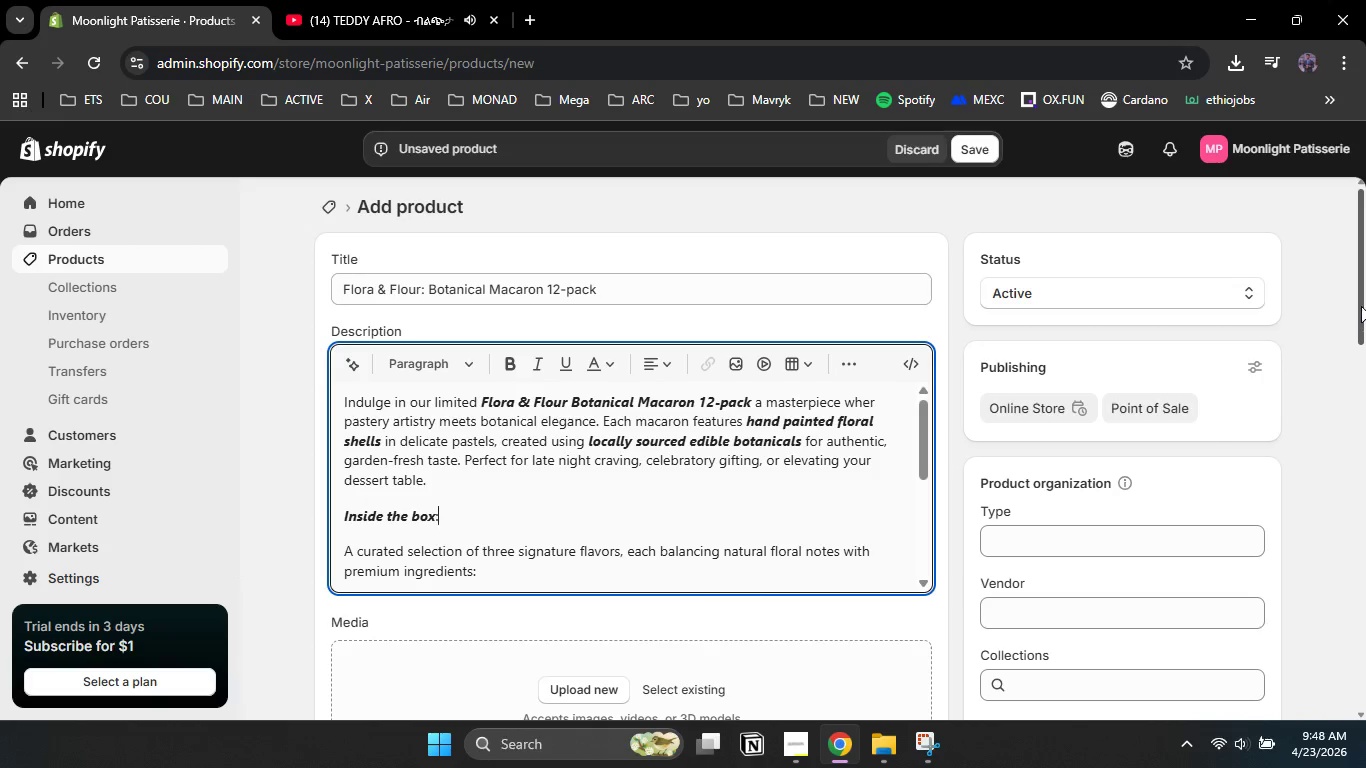 
left_click_drag(start_coordinate=[1360, 303], to_coordinate=[1365, 403])
 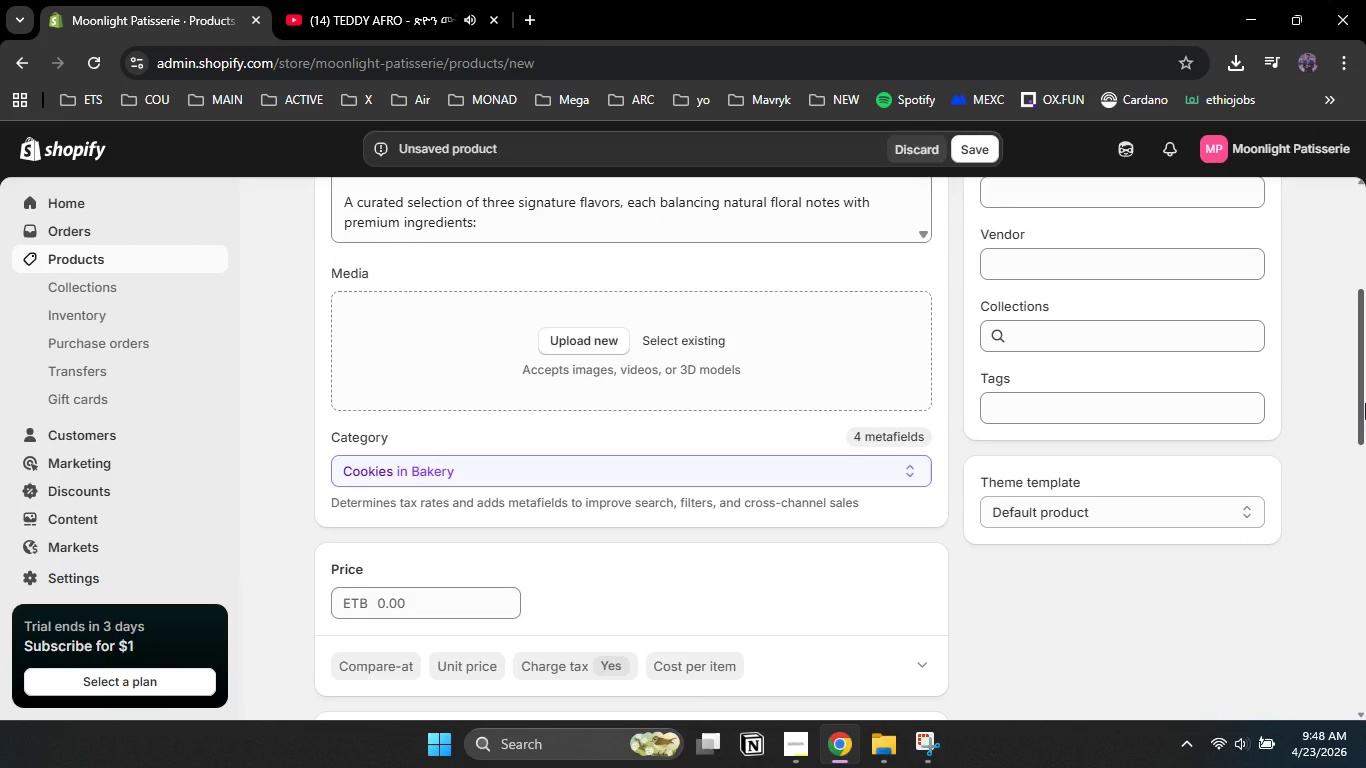 
wait(6.44)
 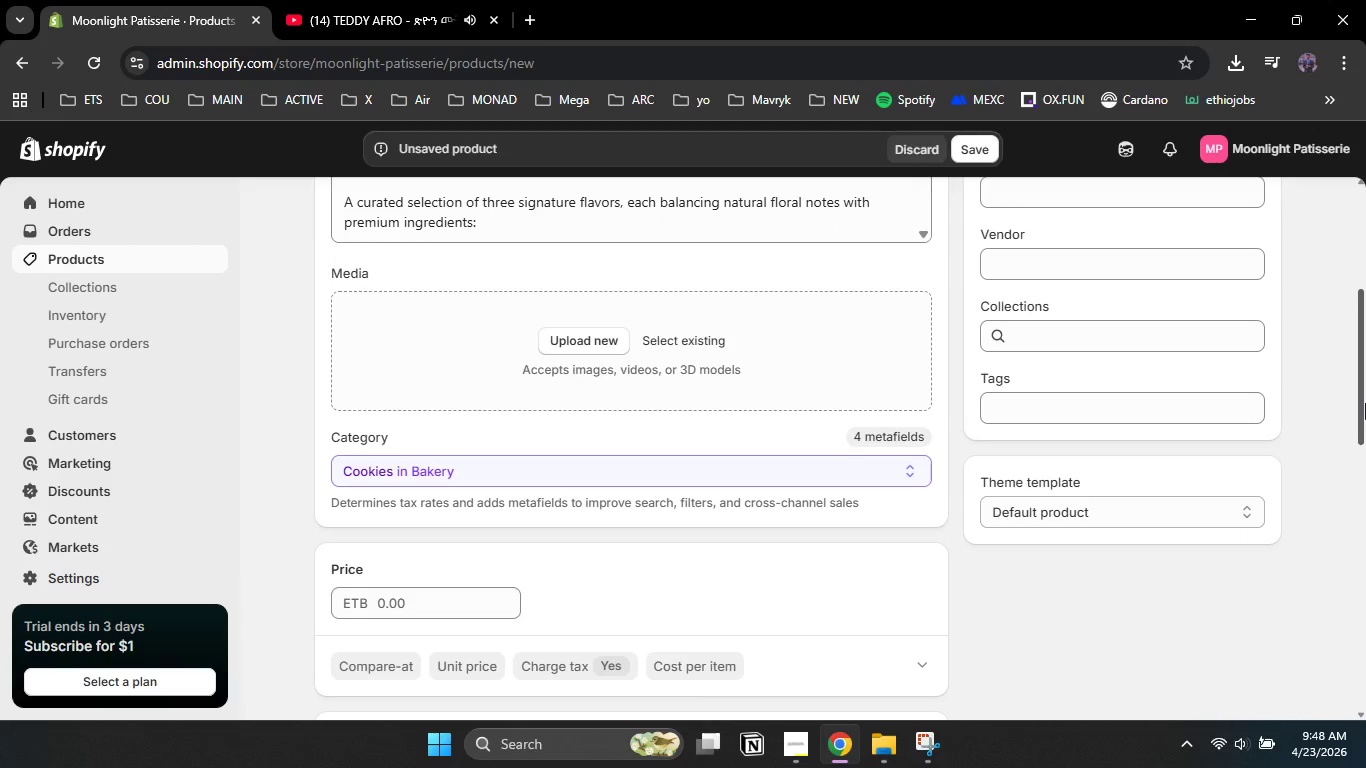 
left_click_drag(start_coordinate=[1364, 387], to_coordinate=[1351, 347])
 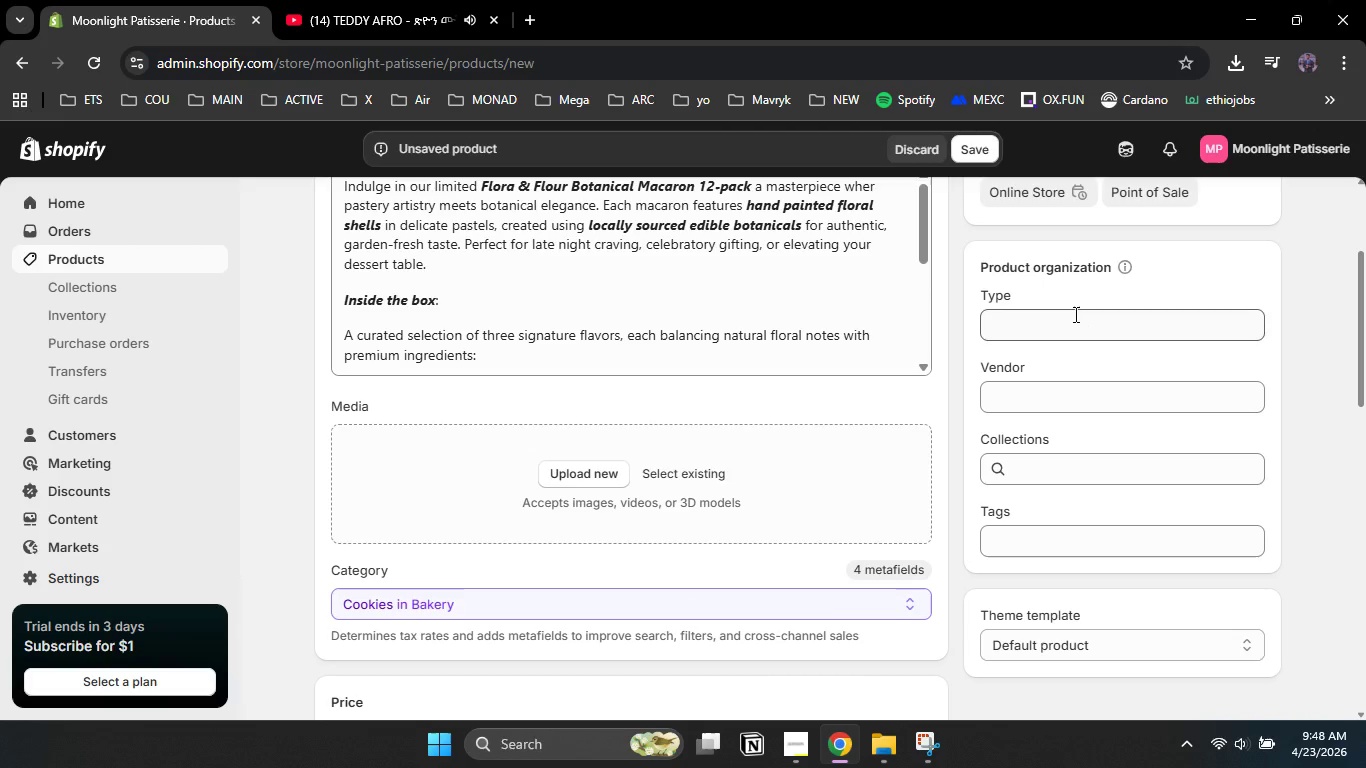 
left_click([1074, 314])
 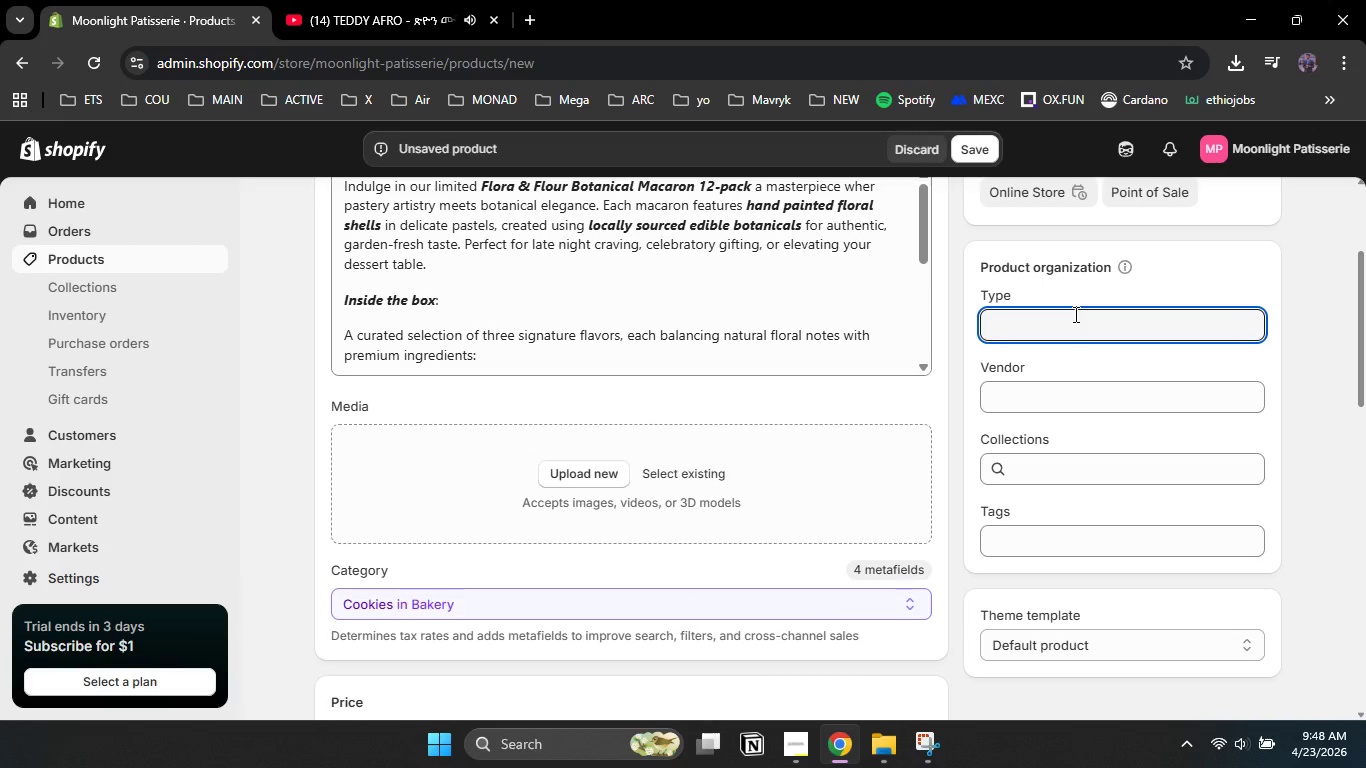 
type(Gift Box)
 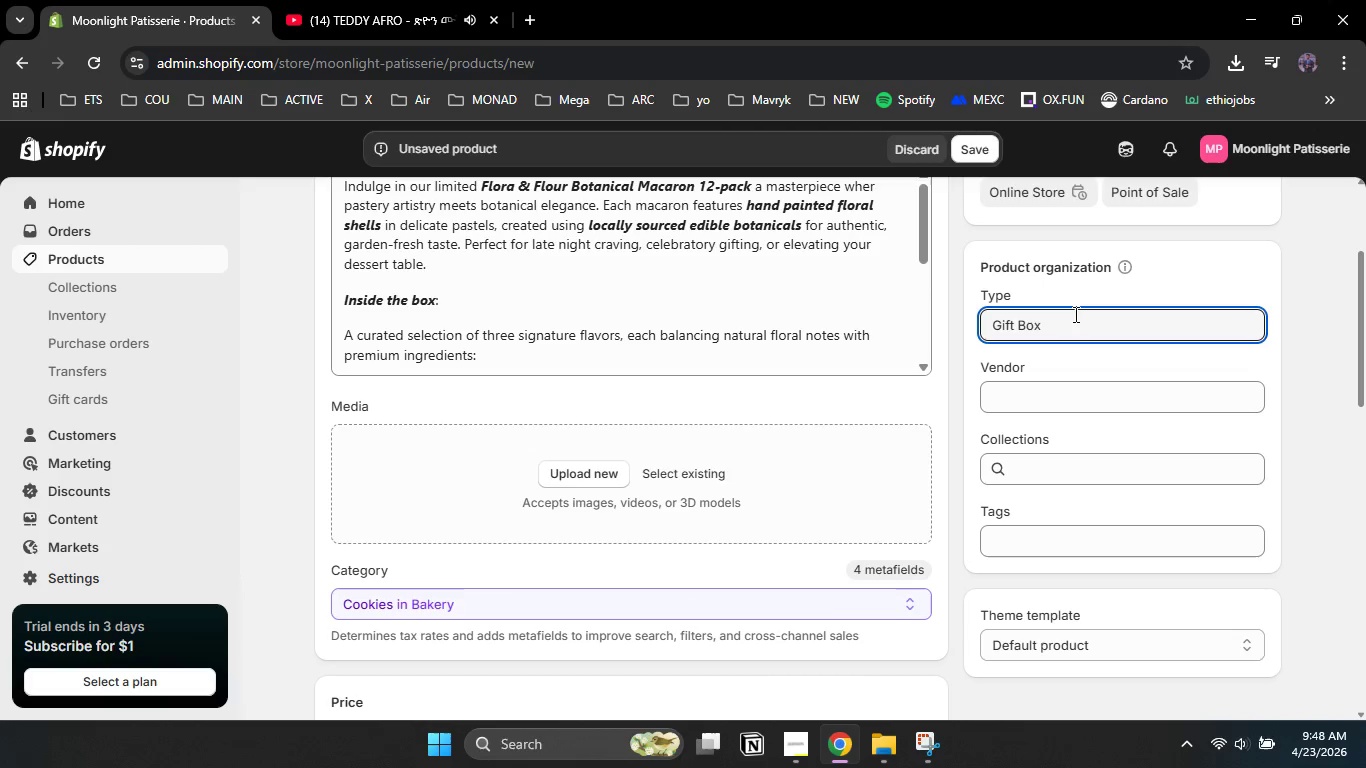 
left_click([1058, 411])
 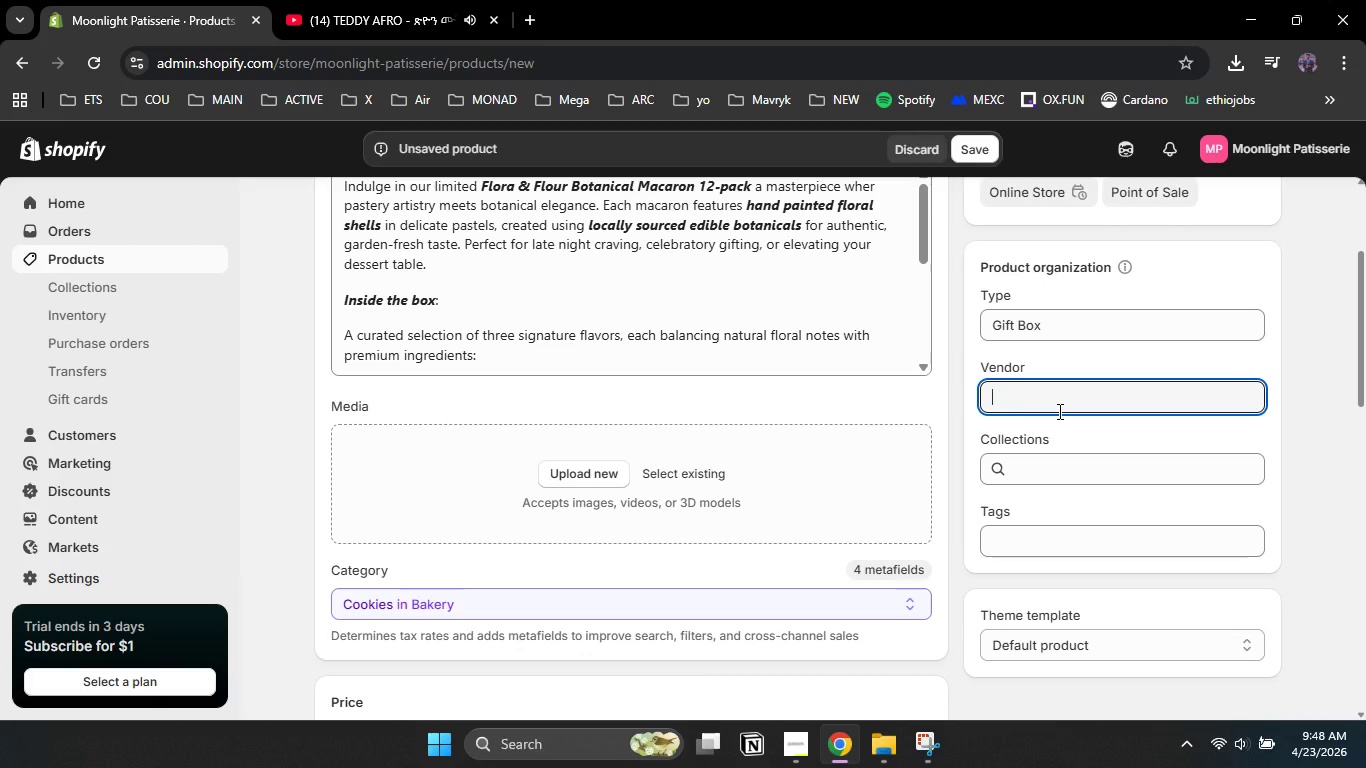 
type(Moonlight pas)
key(Backspace)
type(tisserie)
 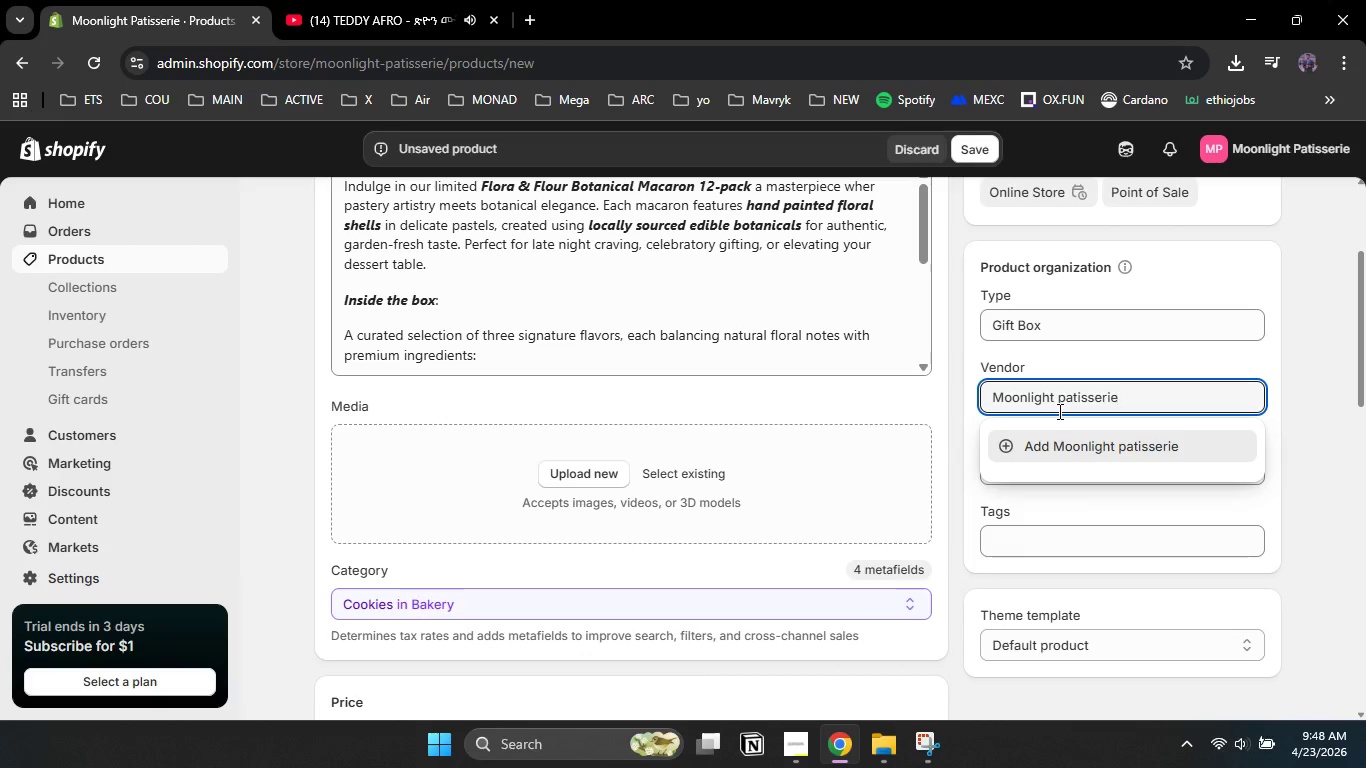 
left_click([1065, 392])
 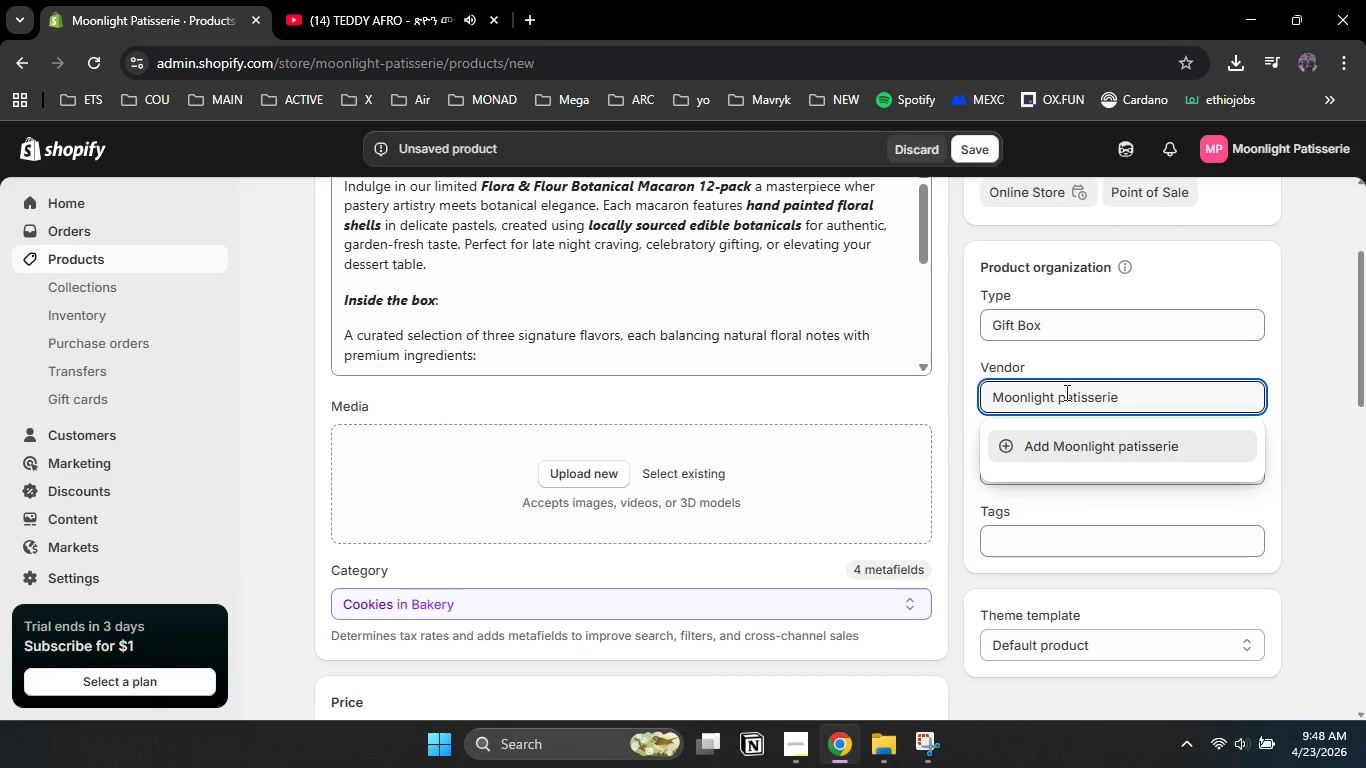 
key(Backspace)
 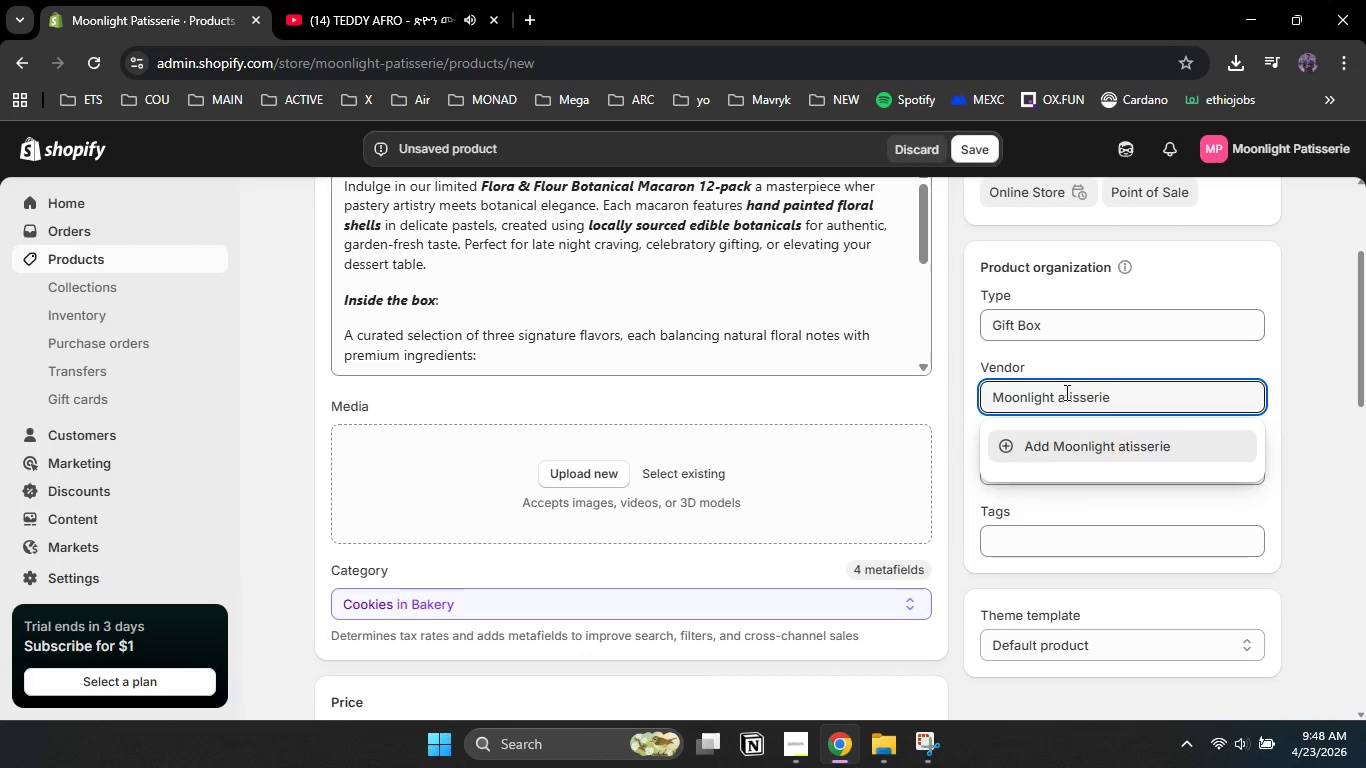 
key(Shift+P)
 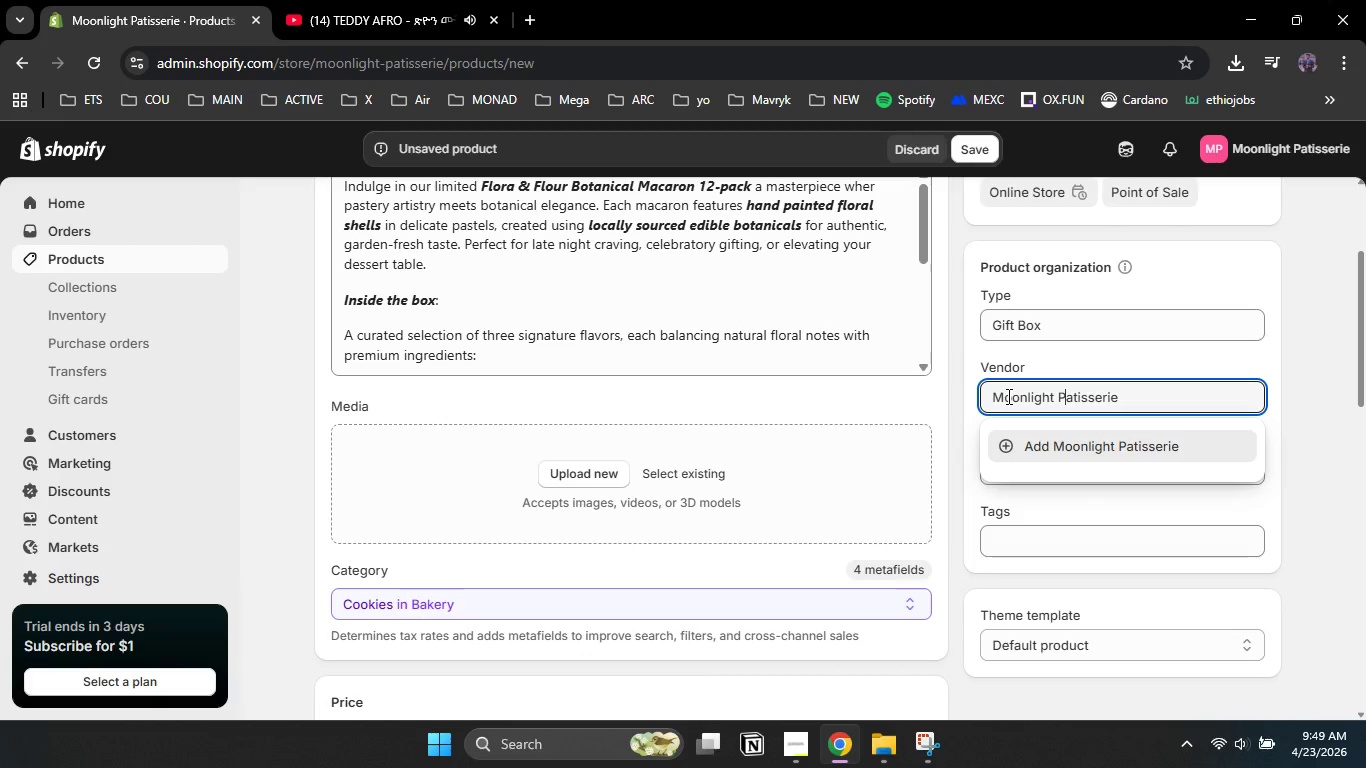 
wait(8.22)
 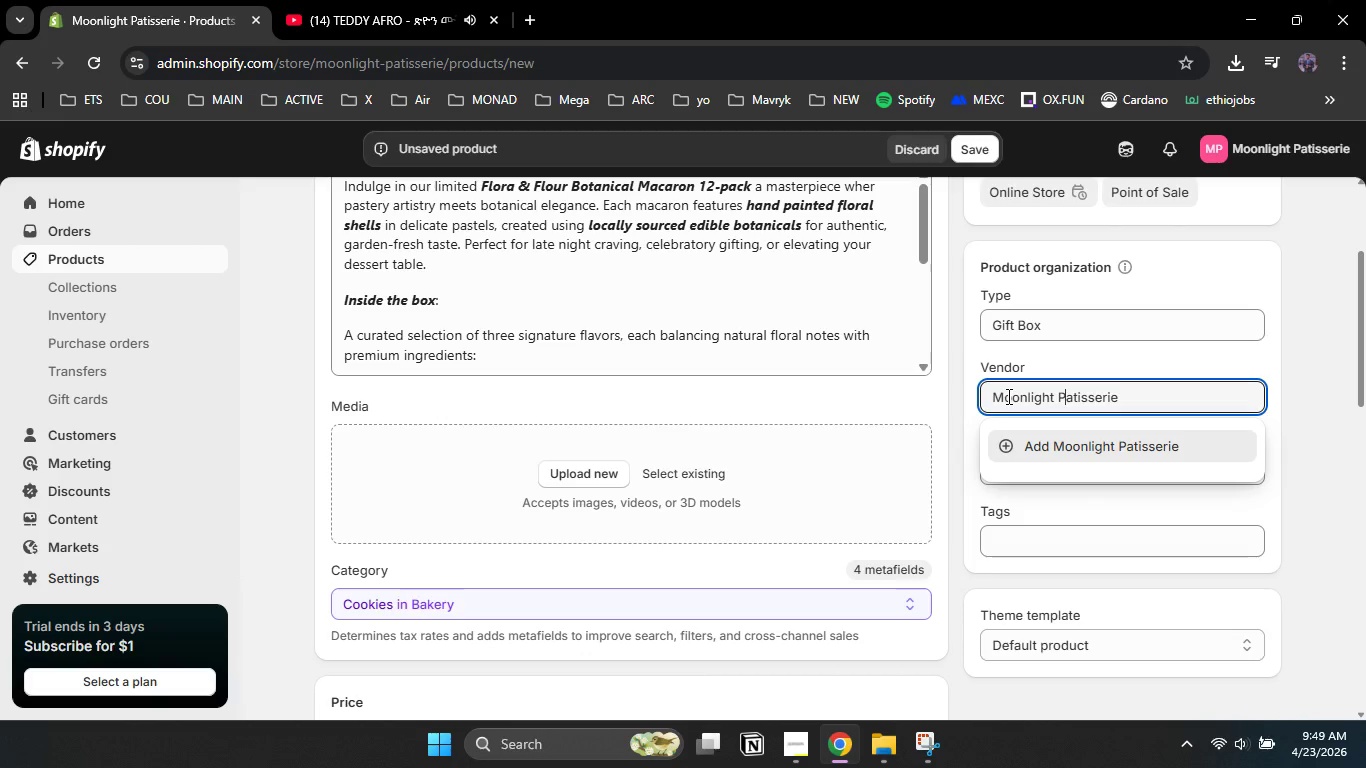 
left_click([1074, 552])
 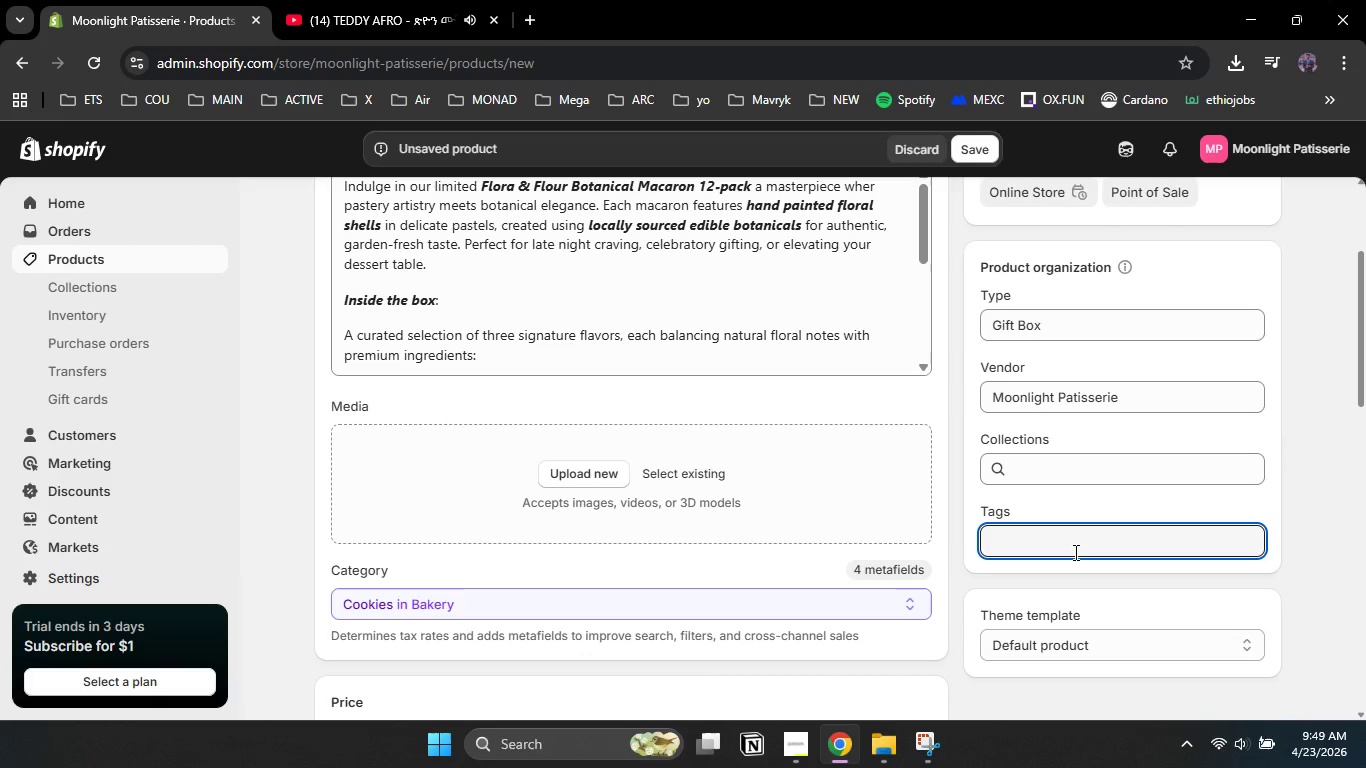 
type(seo)
 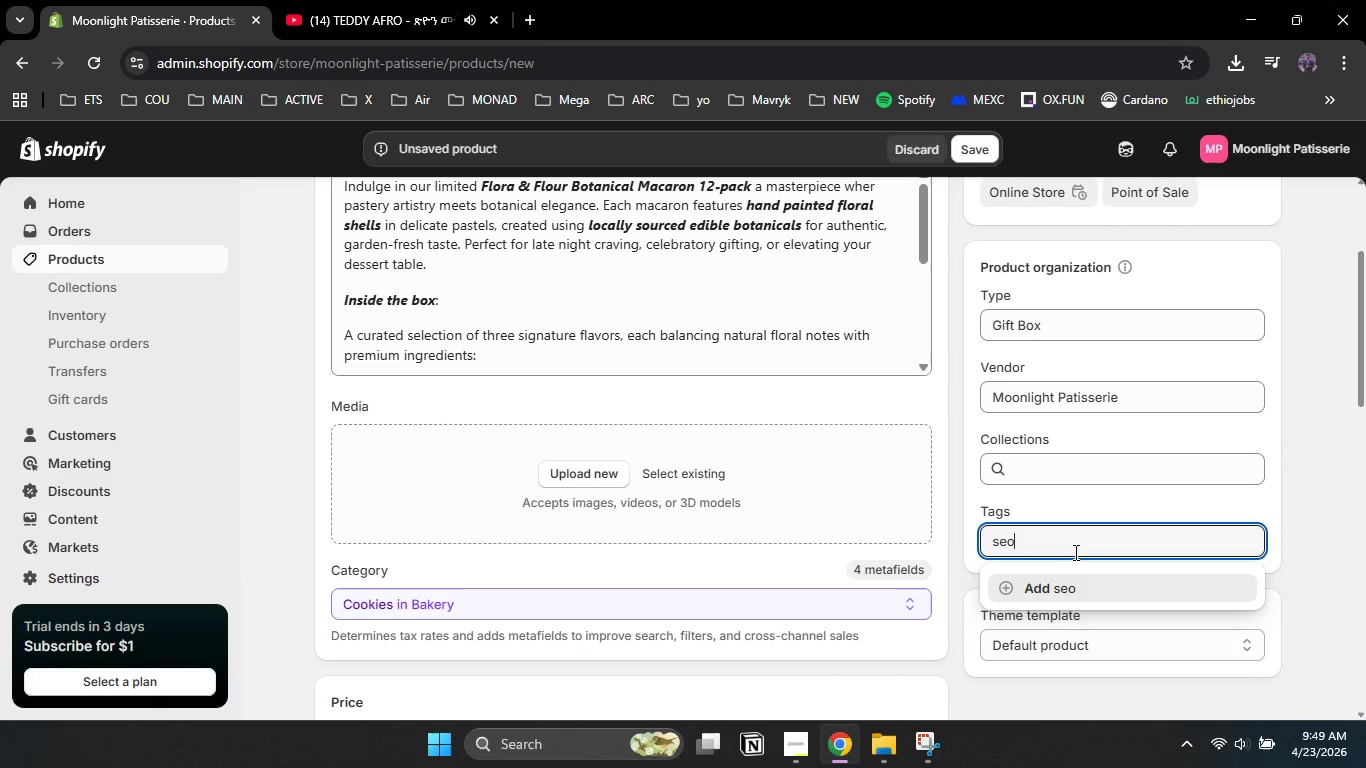 
key(Backspace)
type(asonal collections)
 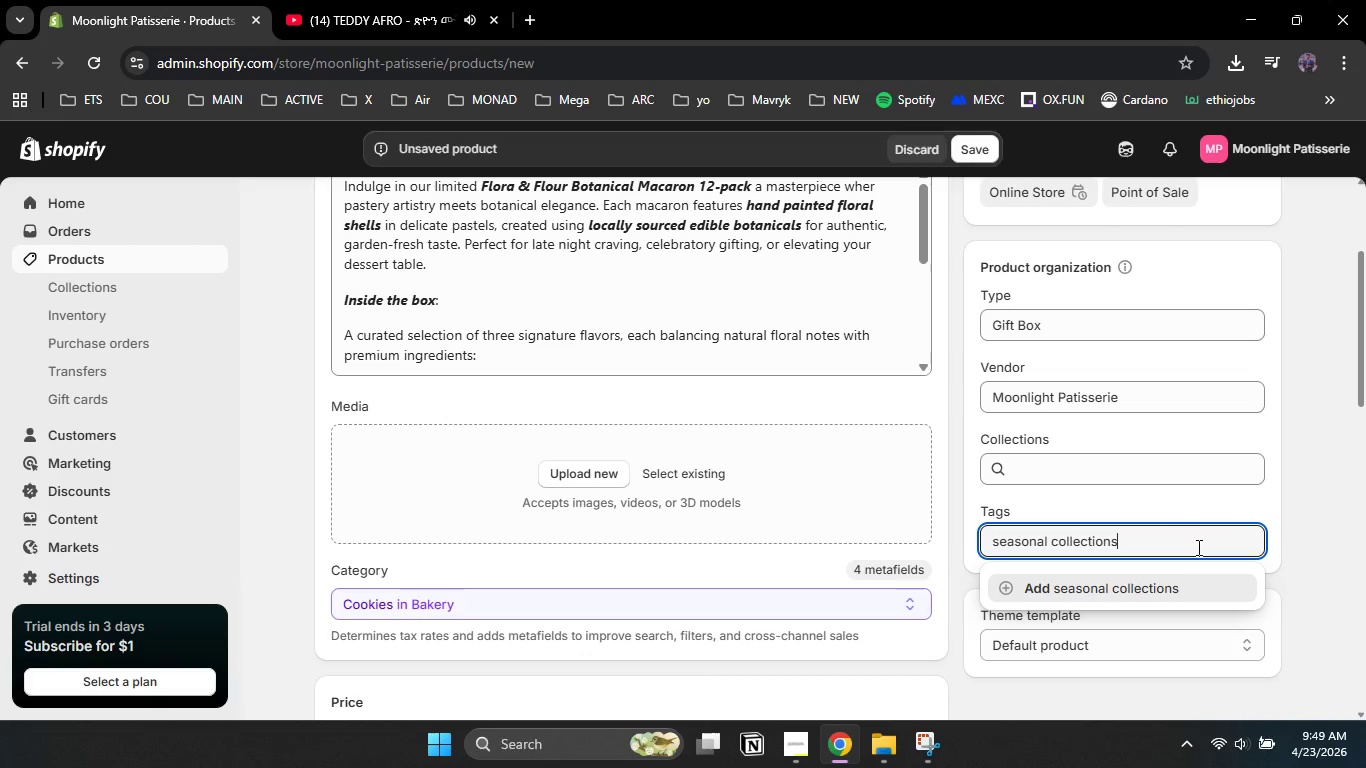 
wait(10.69)
 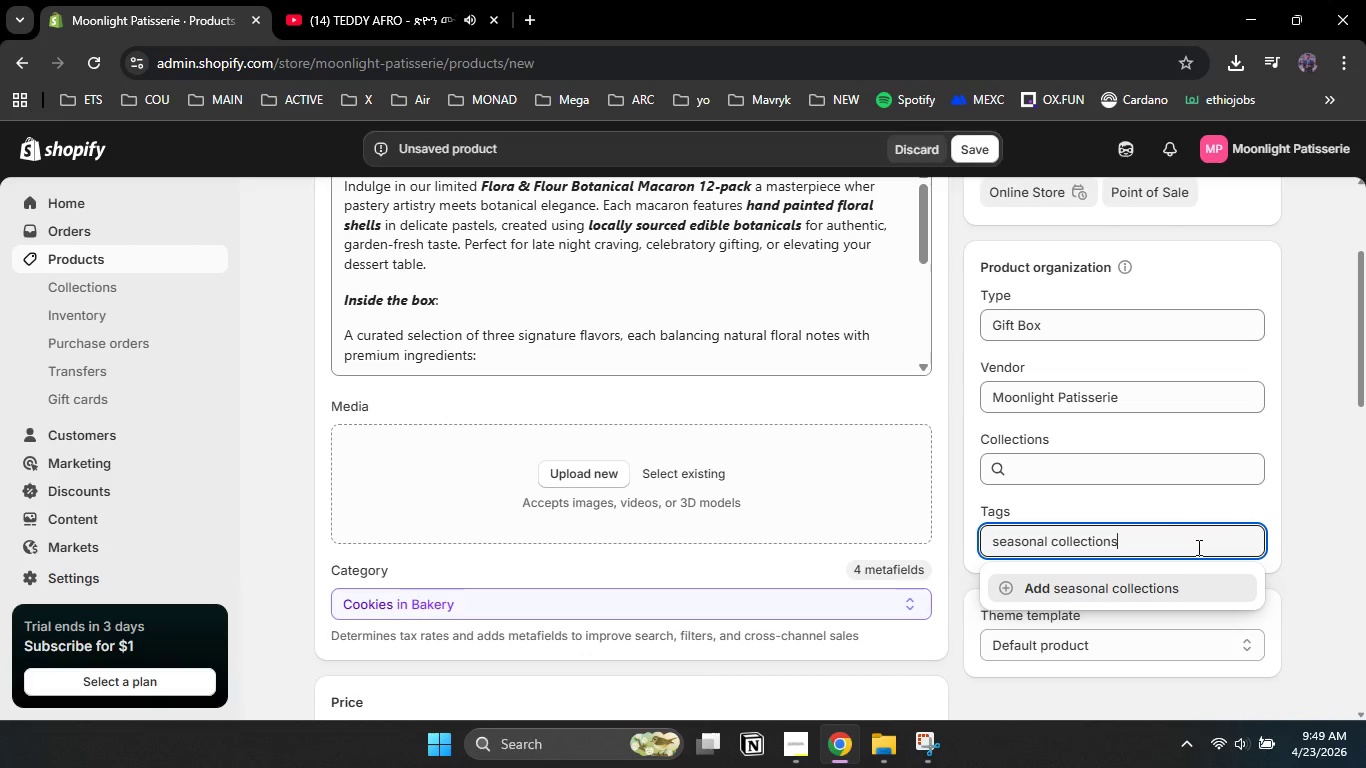 
left_click([999, 543])
 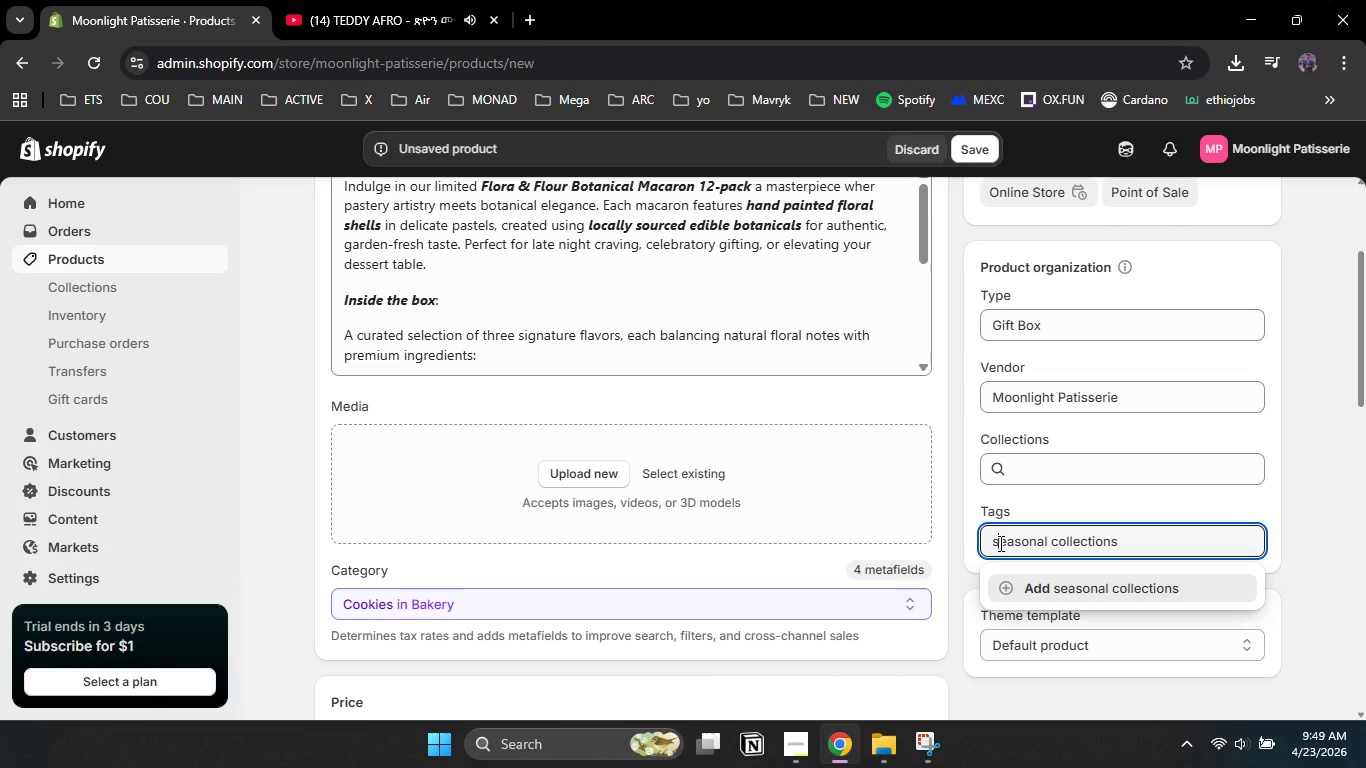 
key(Backspace)
 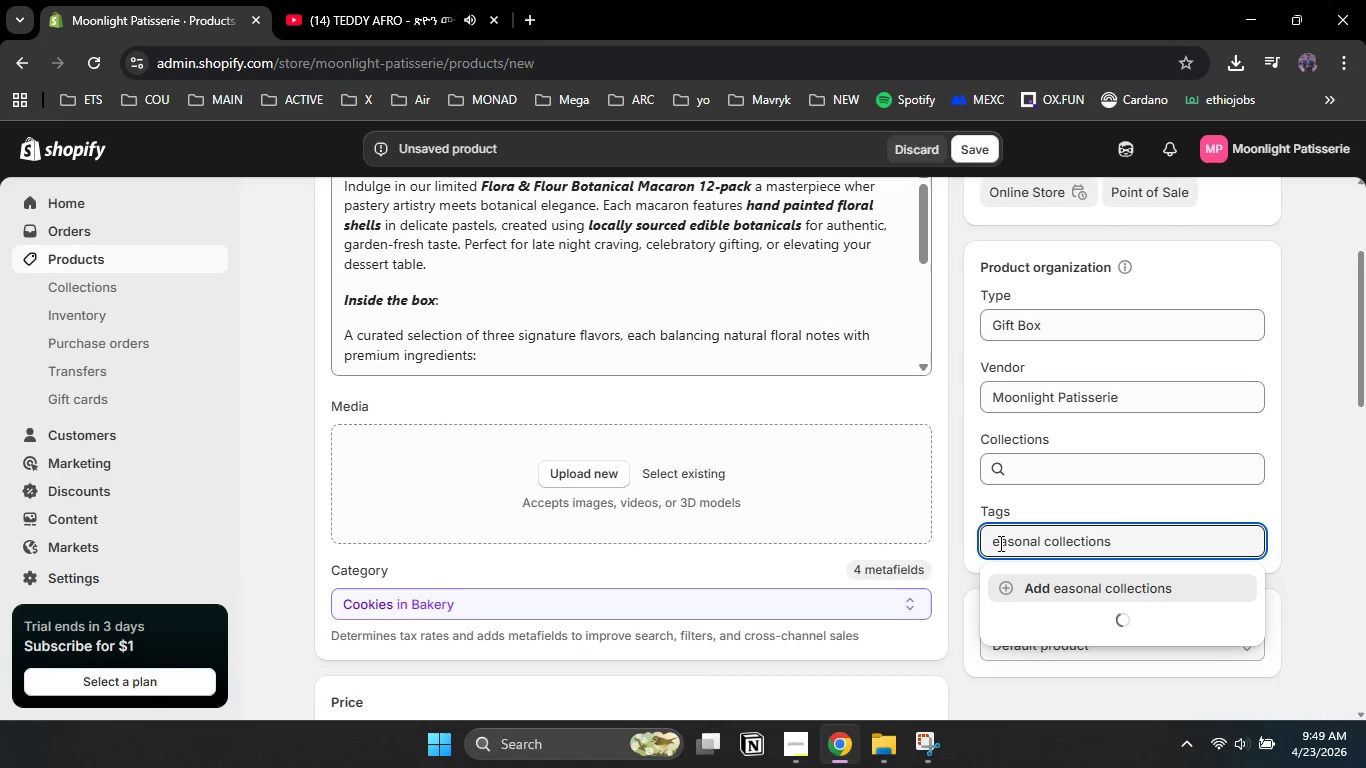 
key(Shift+ShiftLeft)
 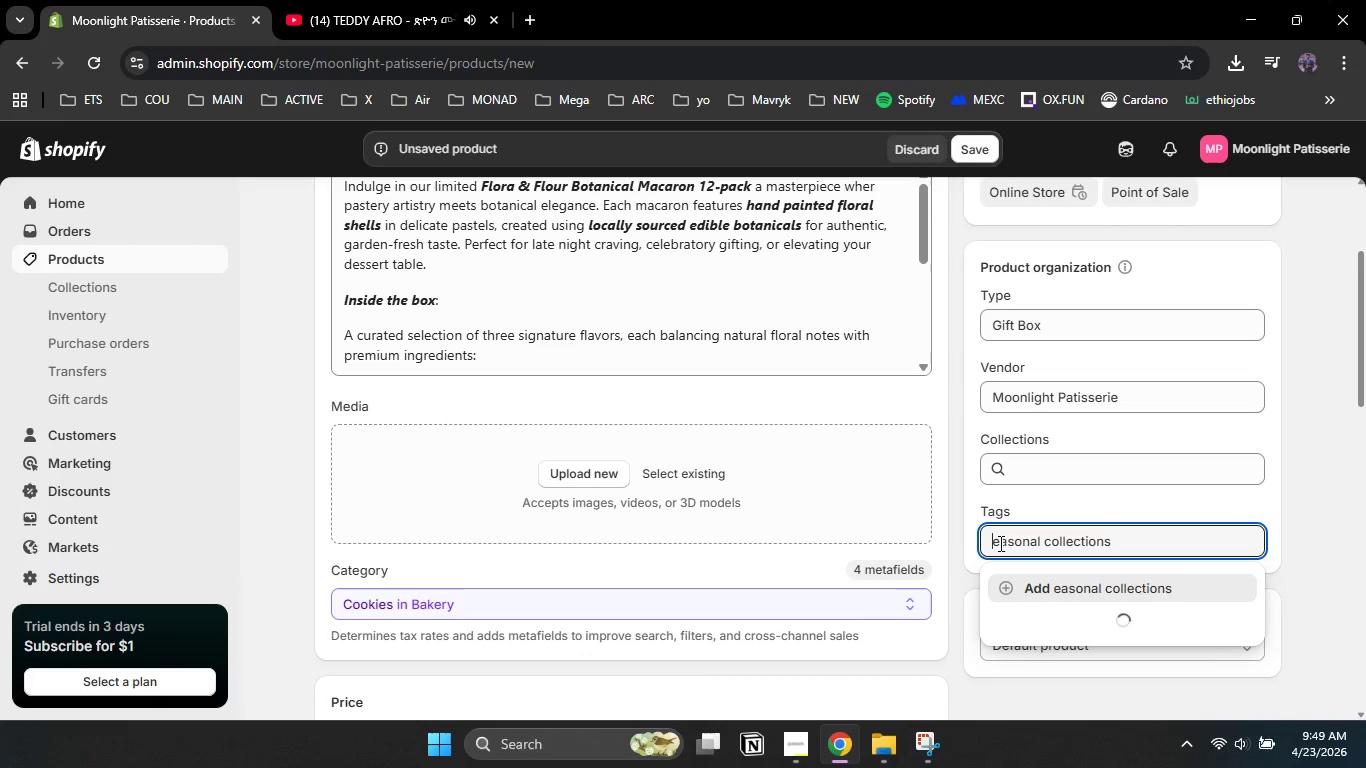 
key(Shift+S)
 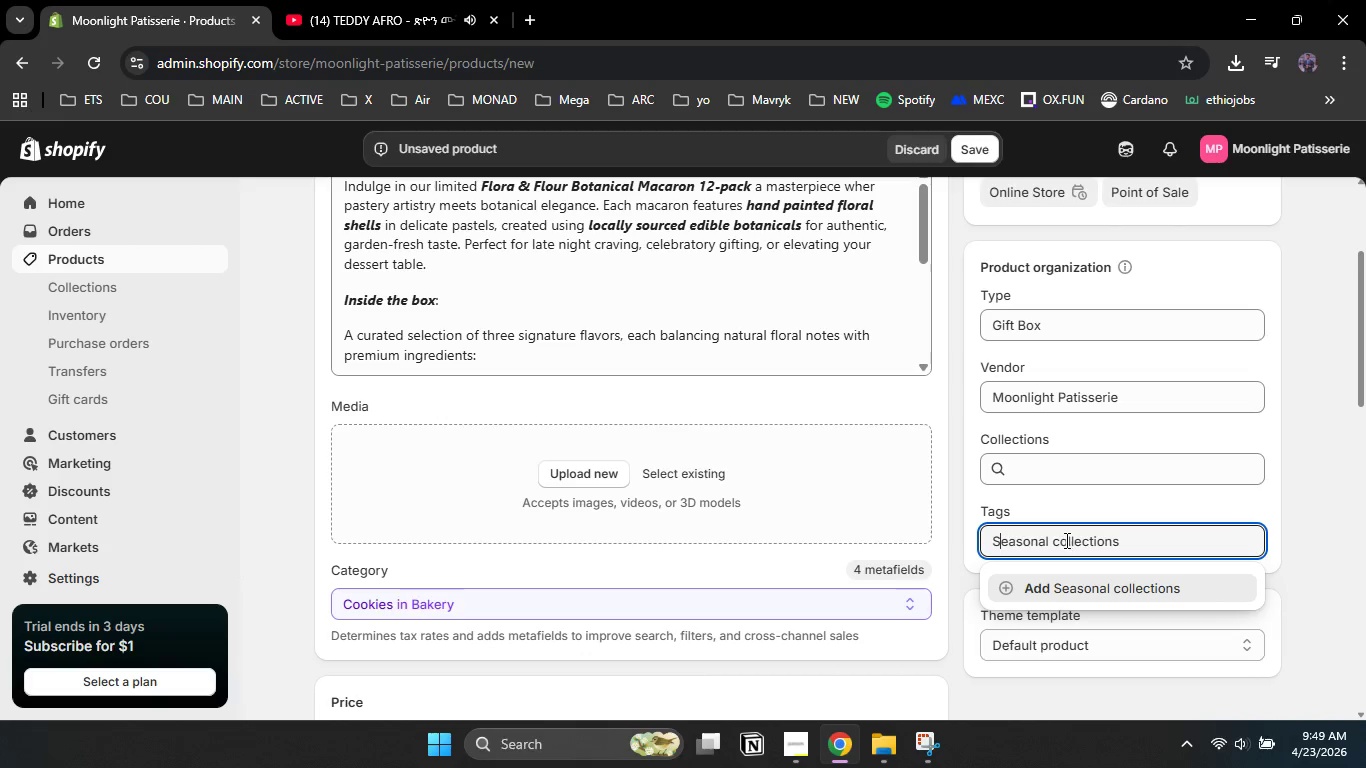 
left_click([1064, 542])
 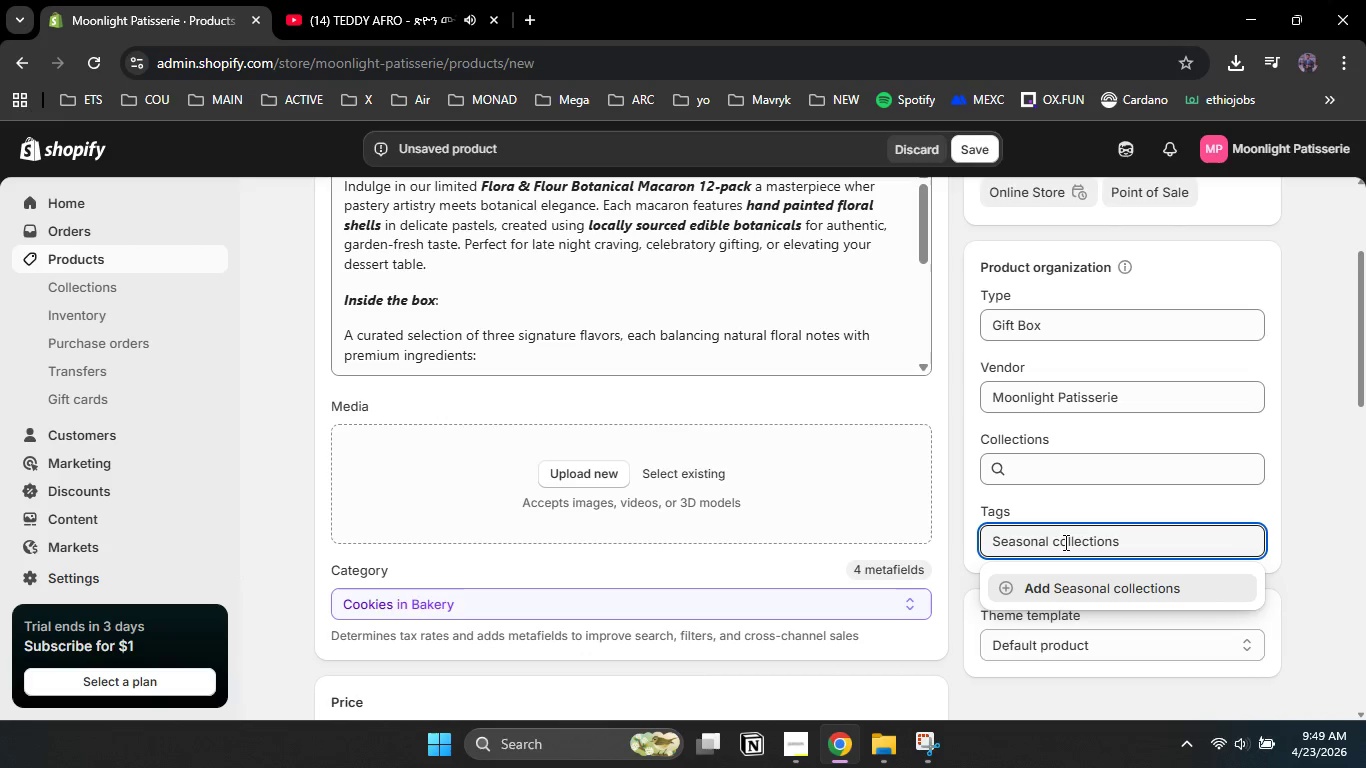 
key(ArrowLeft)
 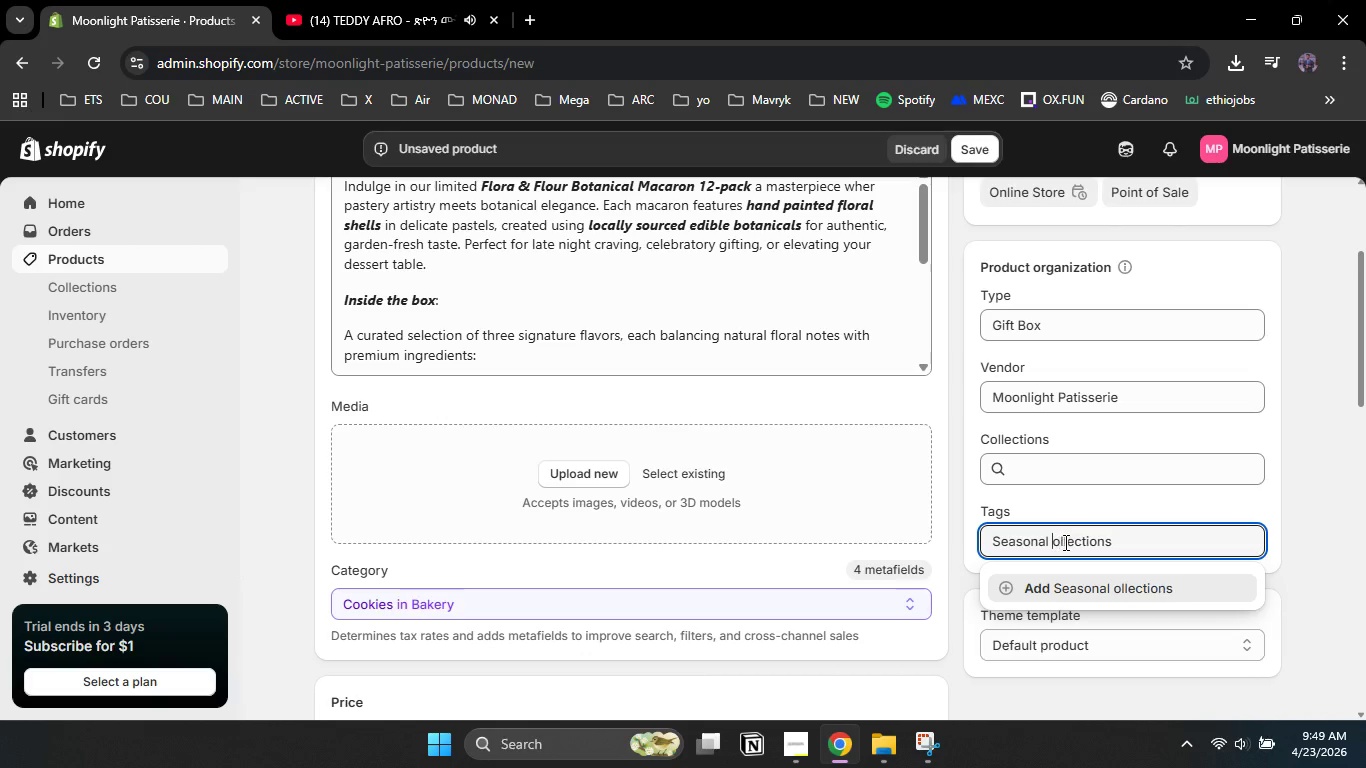 
key(Backspace)
 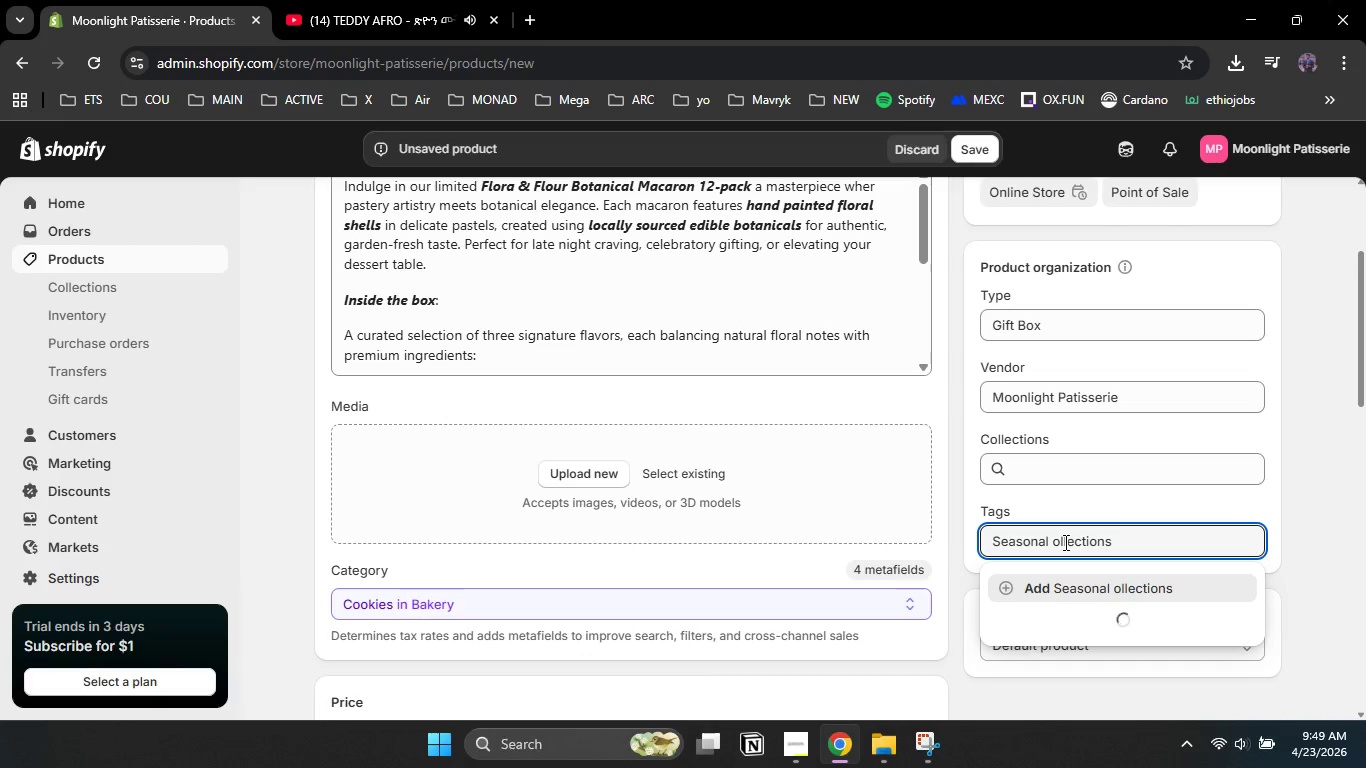 
key(Shift+C)
 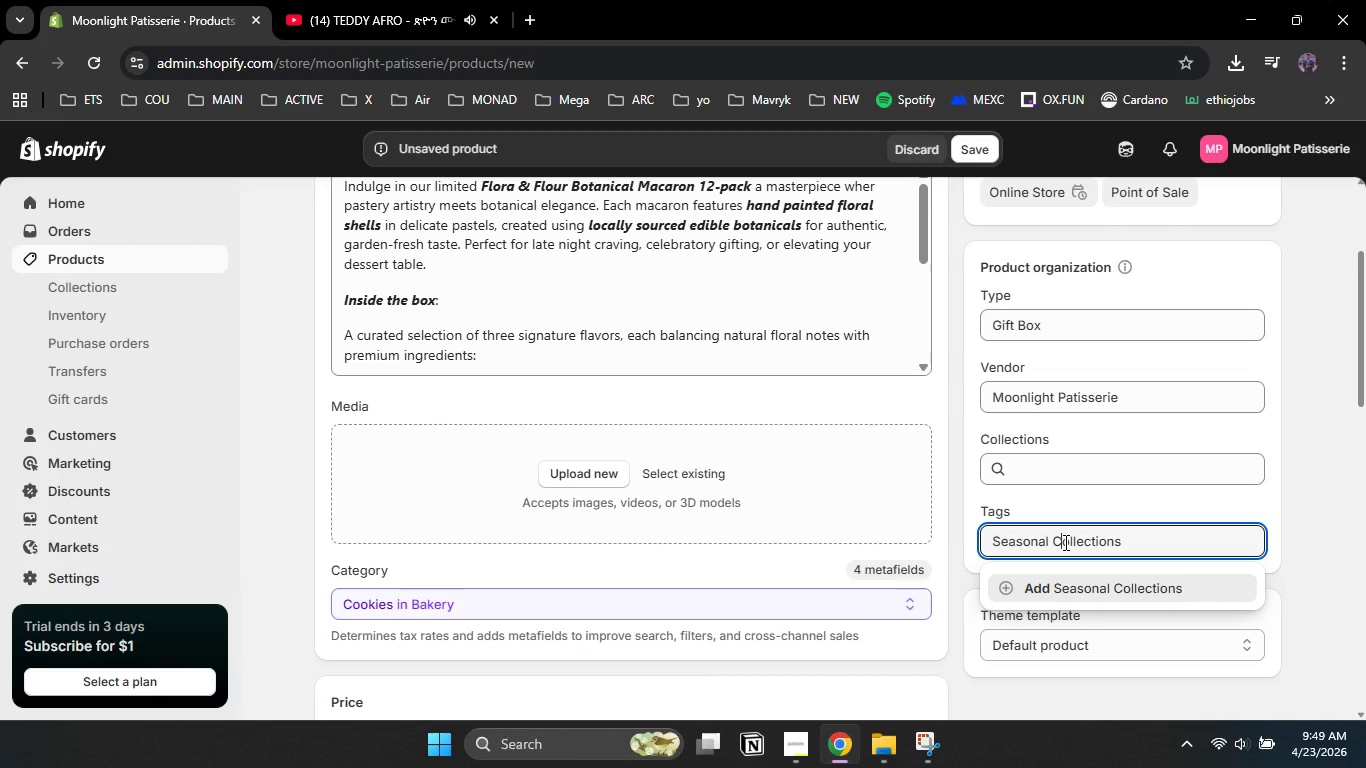 
left_click([1311, 549])
 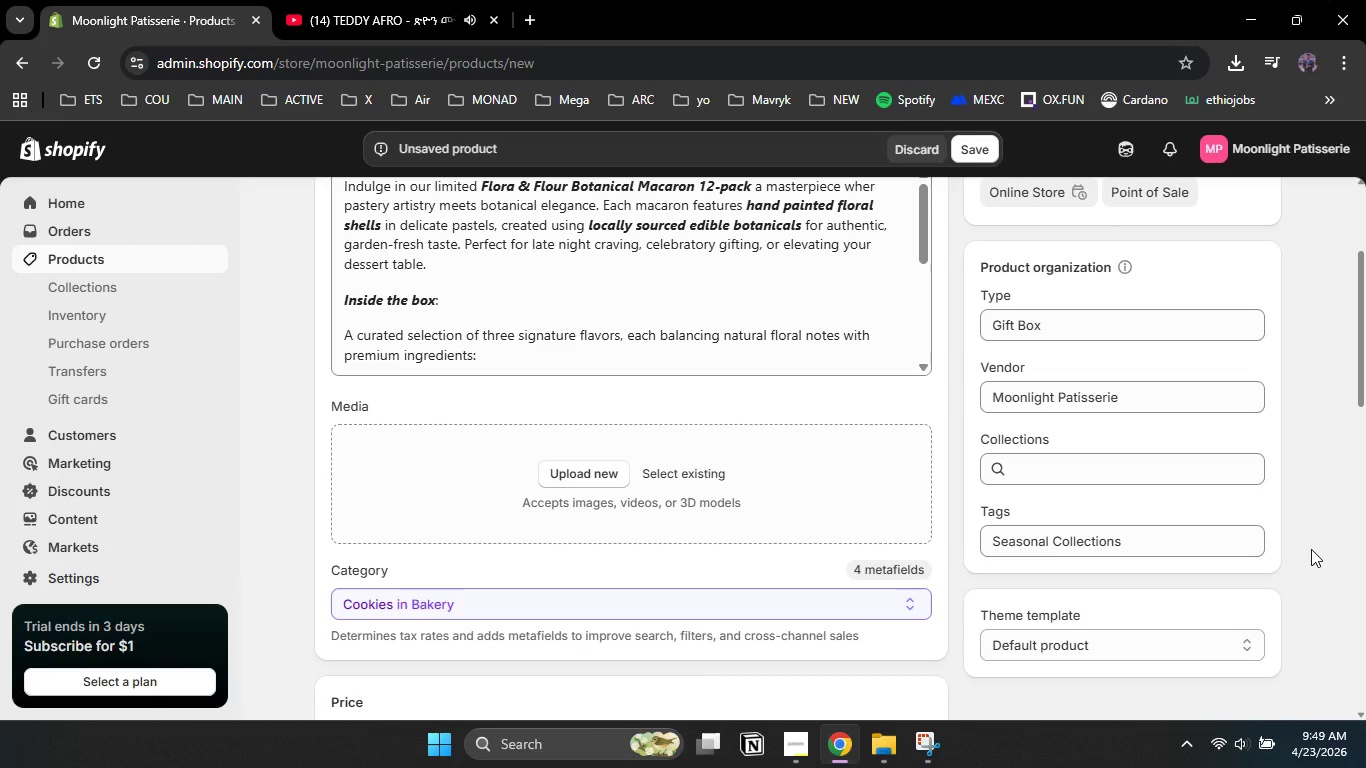 
scroll: coordinate [1311, 549], scroll_direction: none, amount: 0.0
 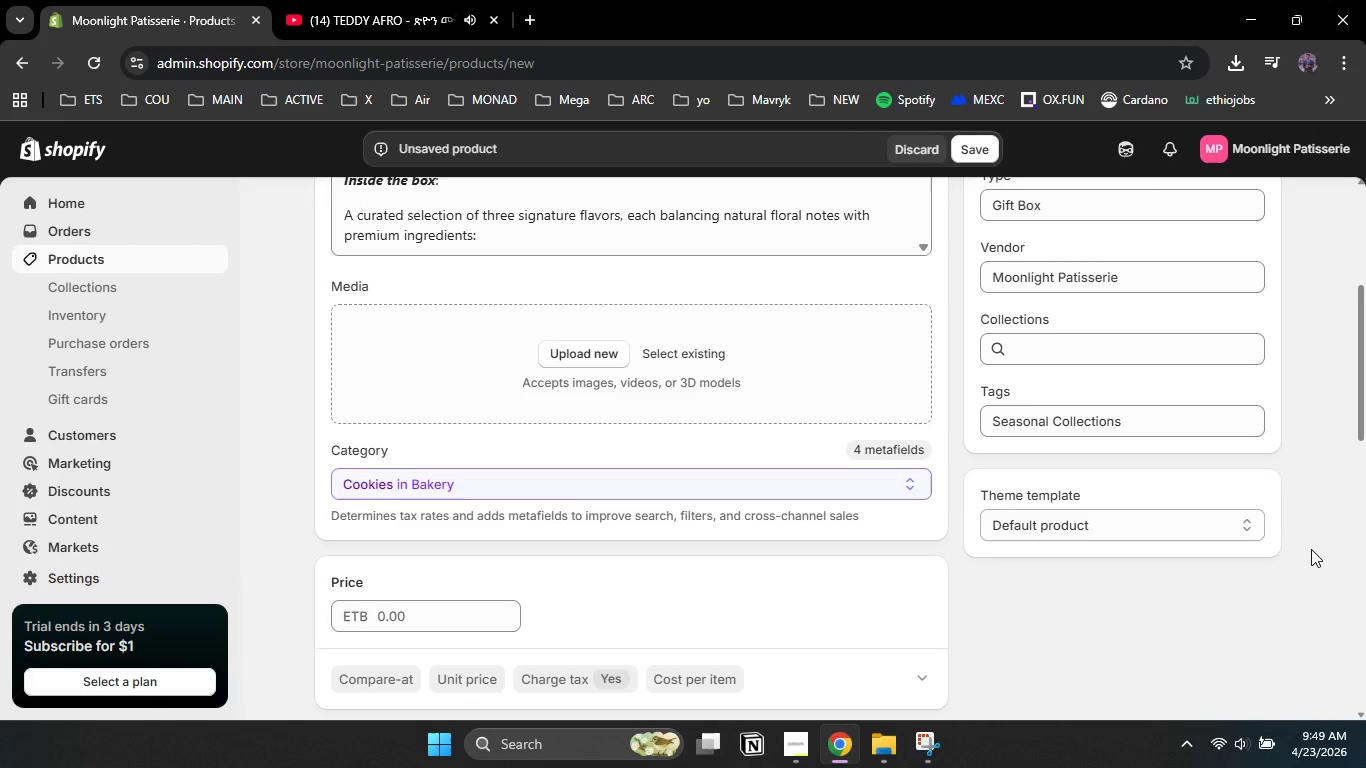 
wait(6.84)
 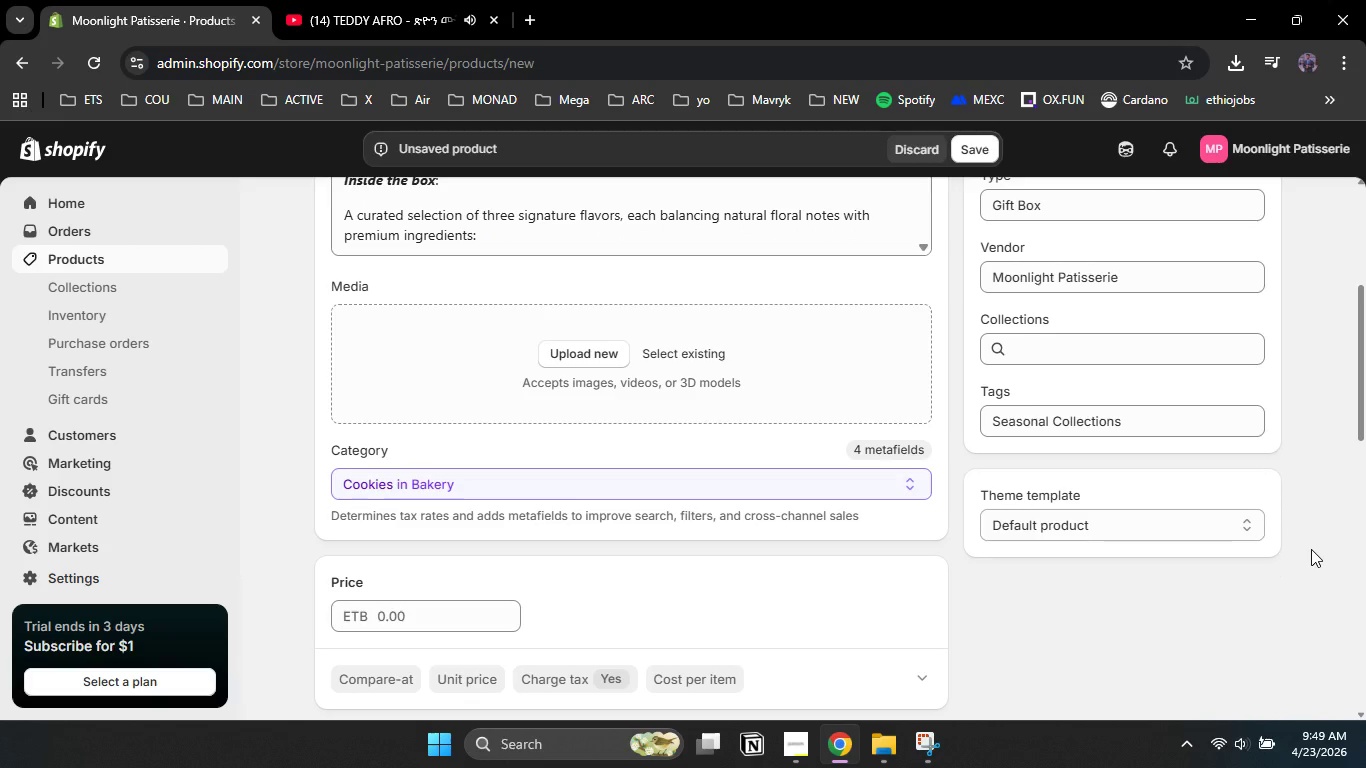 
left_click_drag(start_coordinate=[1362, 315], to_coordinate=[1365, 343])
 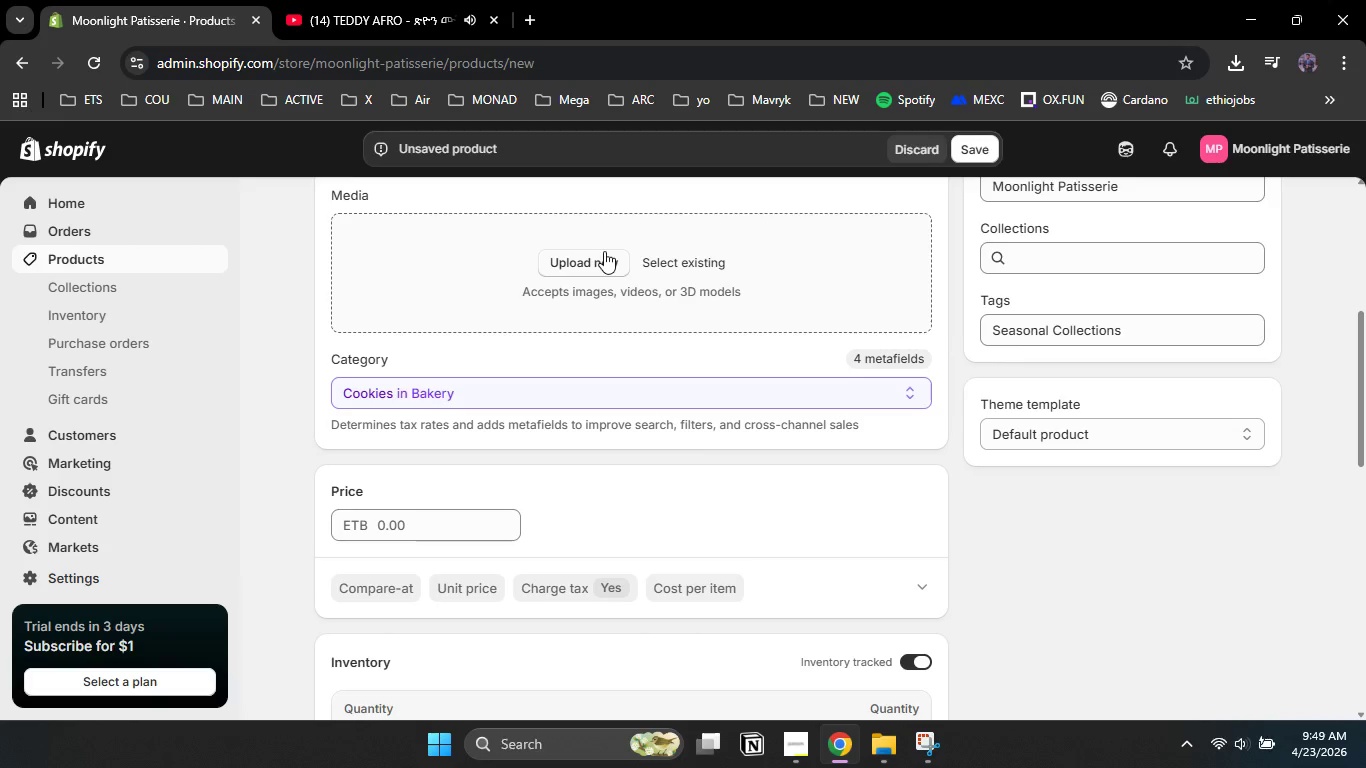 
left_click([596, 269])
 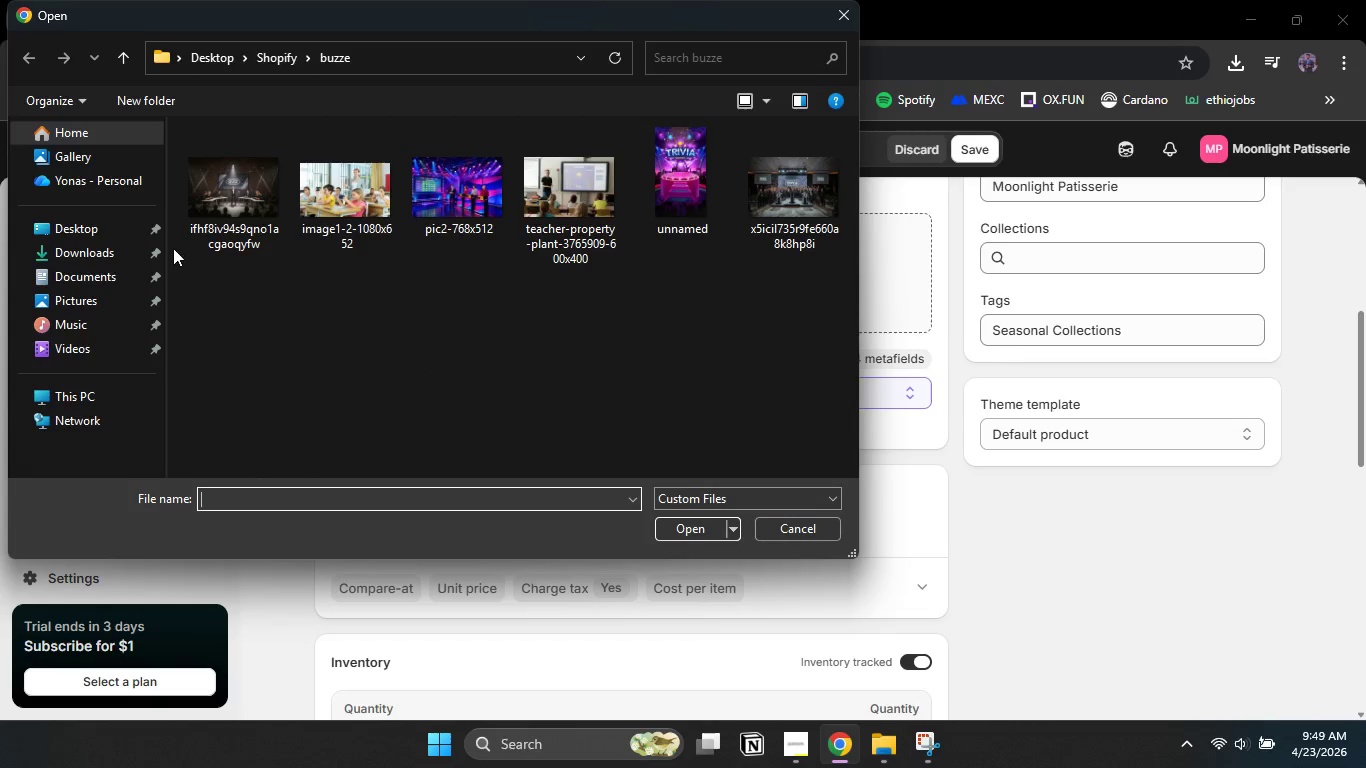 
mouse_move([264, 89])
 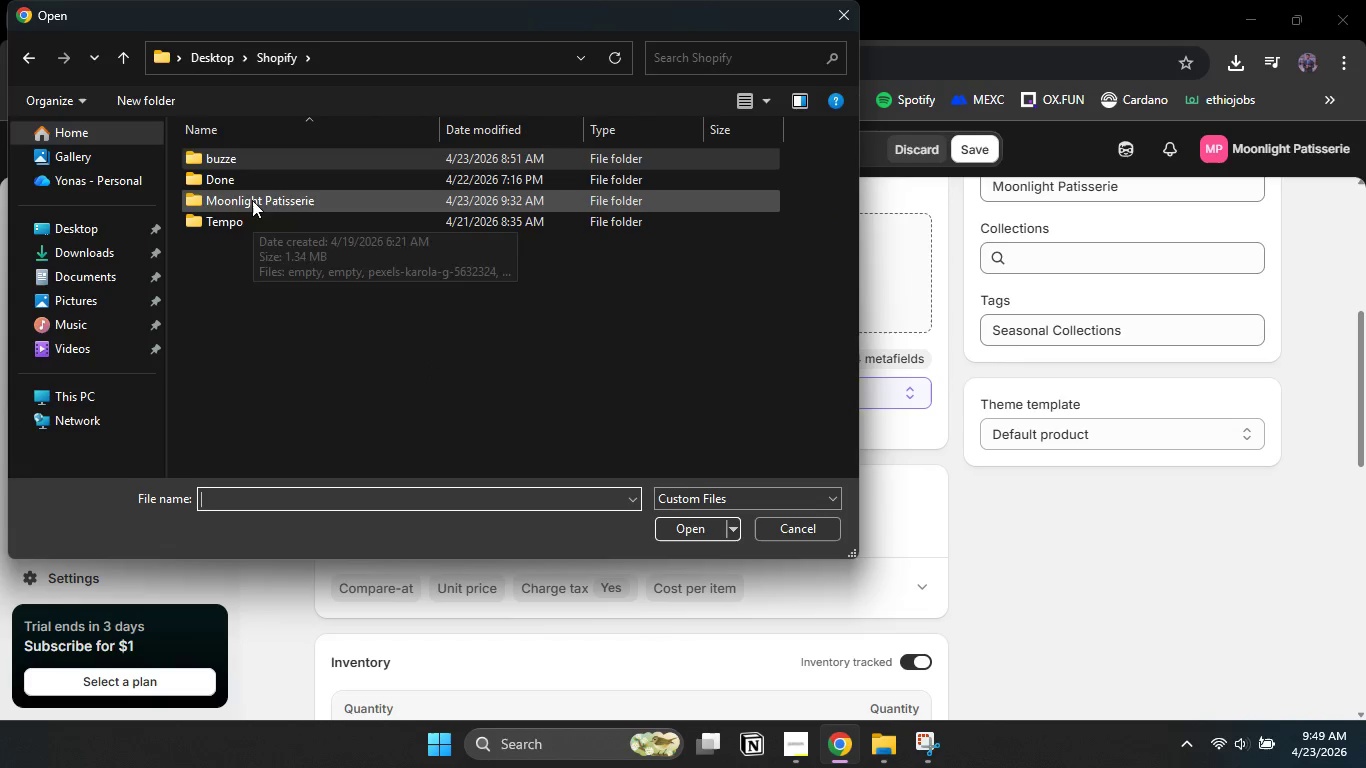 
double_click([252, 200])
 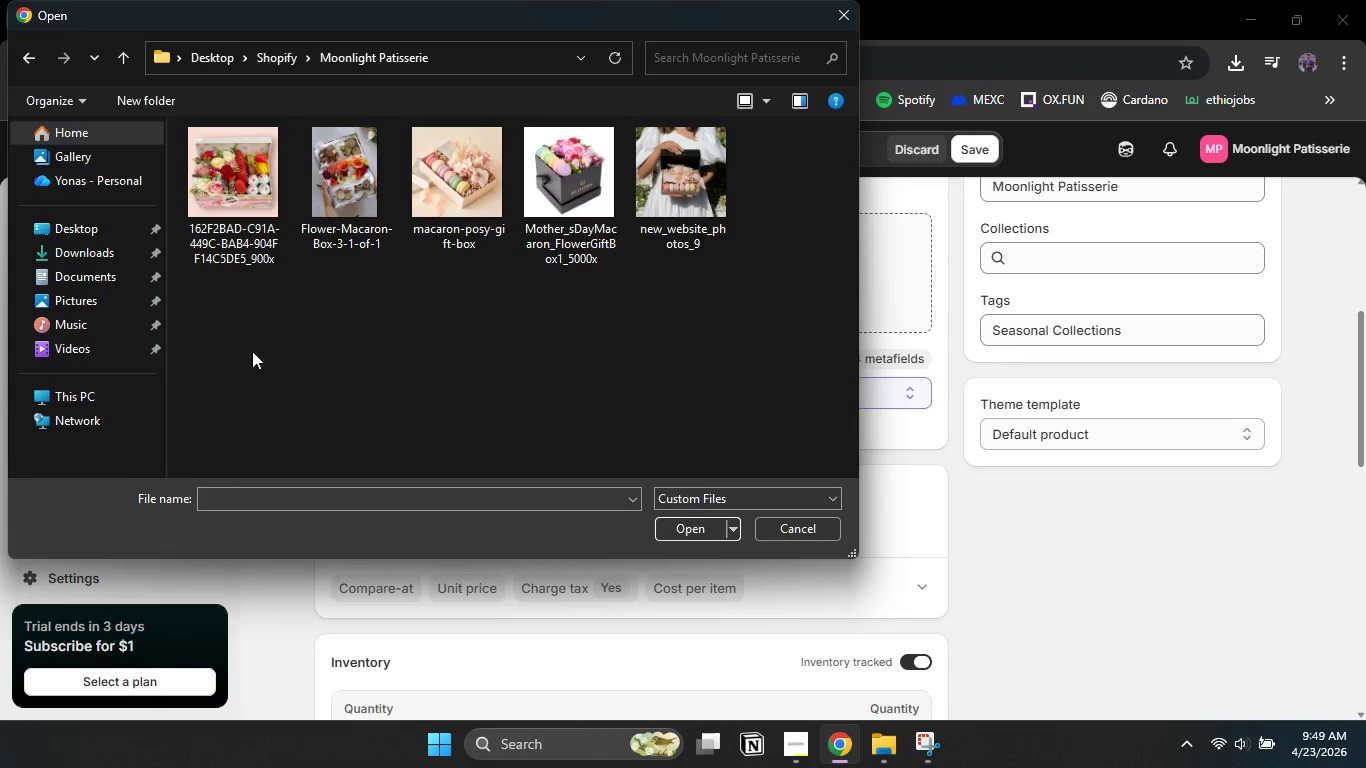 
left_click_drag(start_coordinate=[239, 332], to_coordinate=[723, 167])
 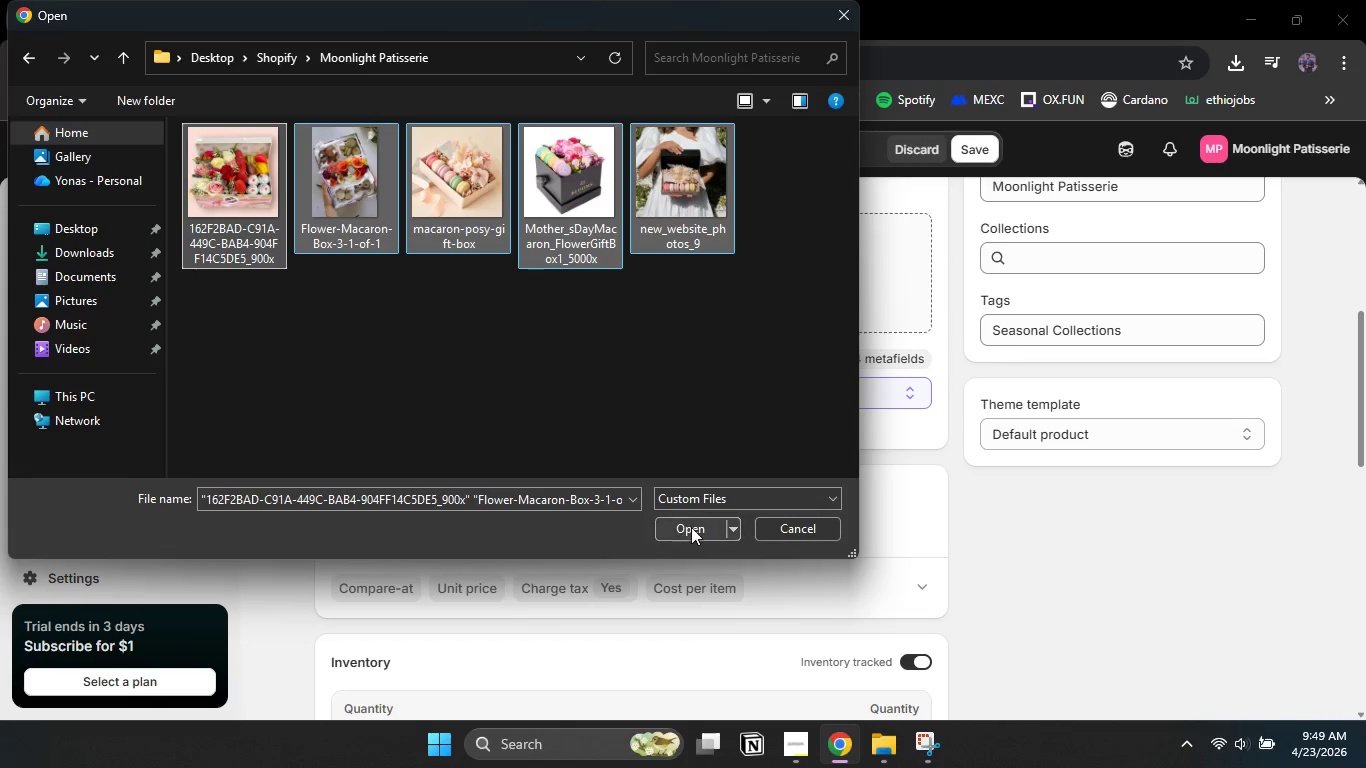 
left_click([691, 527])
 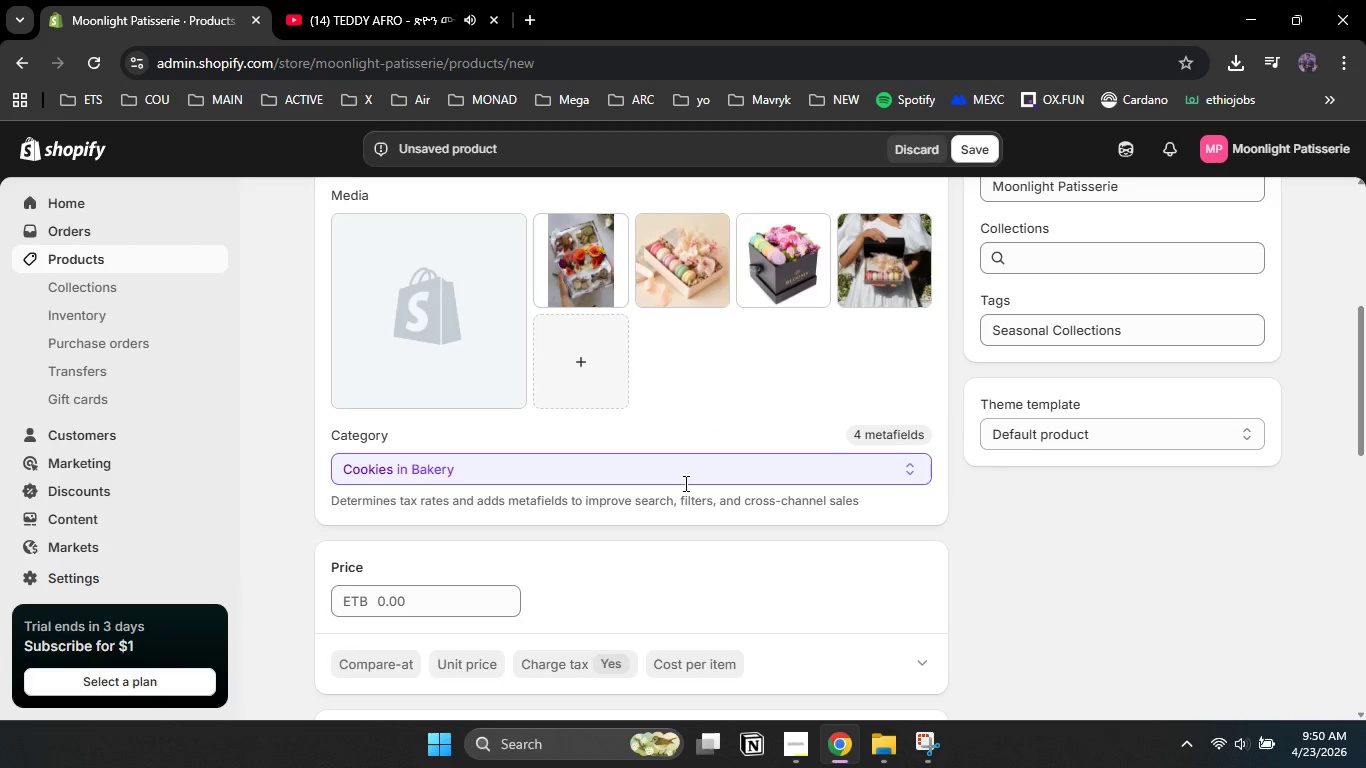 
wait(12.58)
 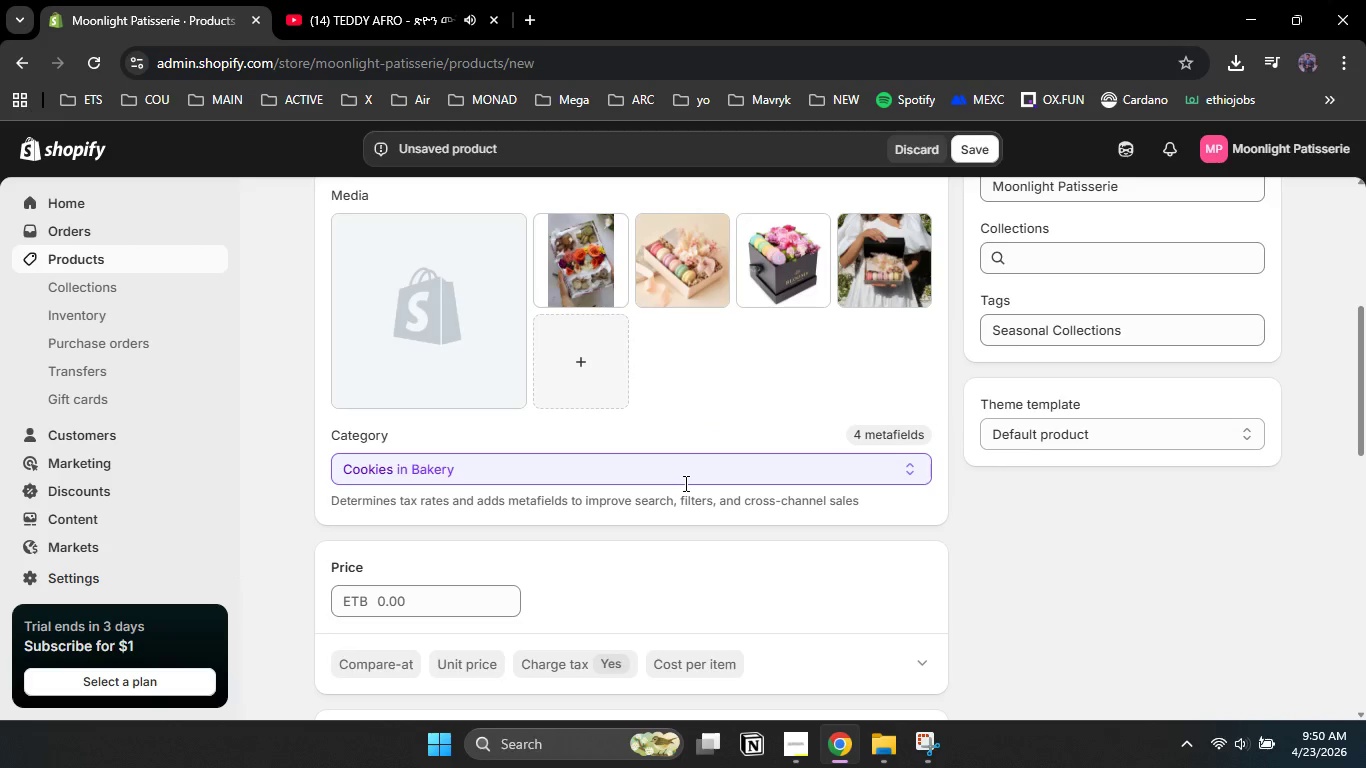 
left_click_drag(start_coordinate=[790, 264], to_coordinate=[435, 322])
 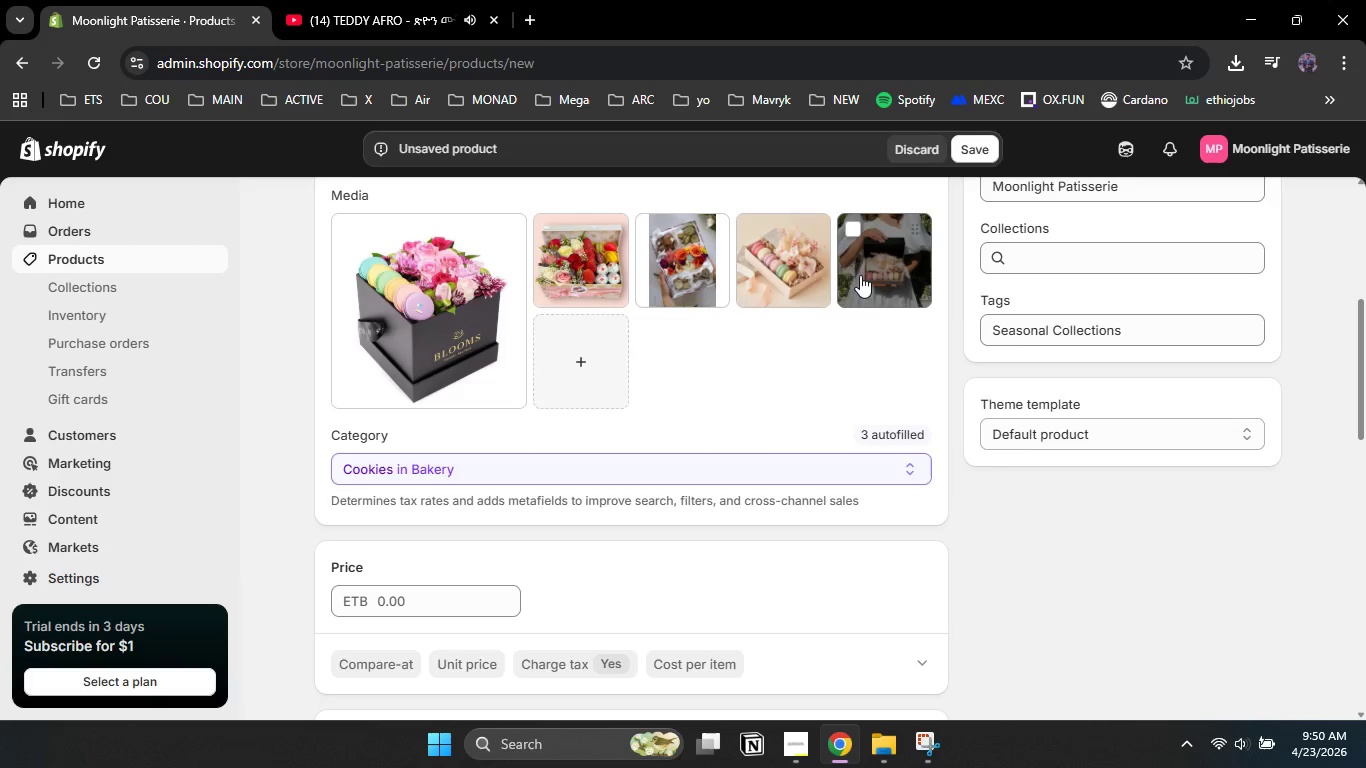 
left_click_drag(start_coordinate=[872, 272], to_coordinate=[683, 339])
 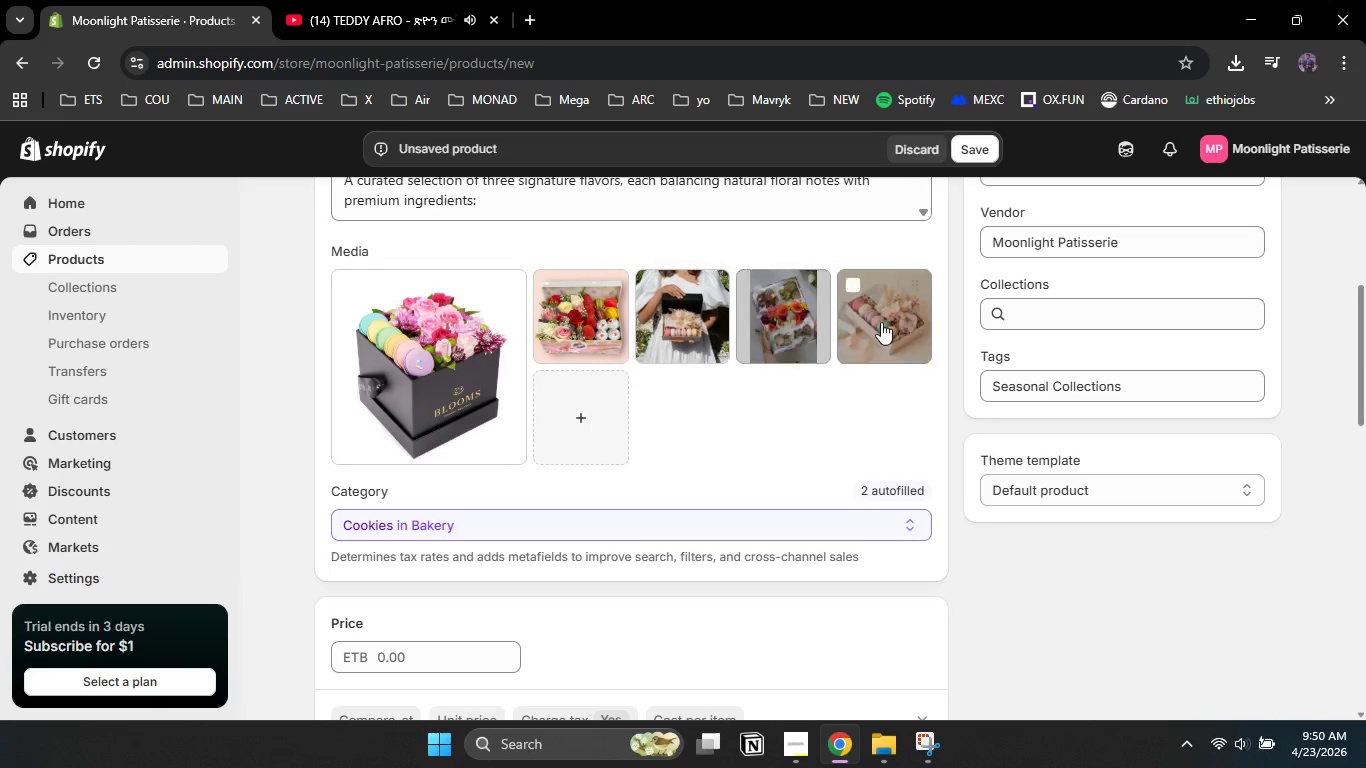 
left_click_drag(start_coordinate=[886, 323], to_coordinate=[596, 320])
 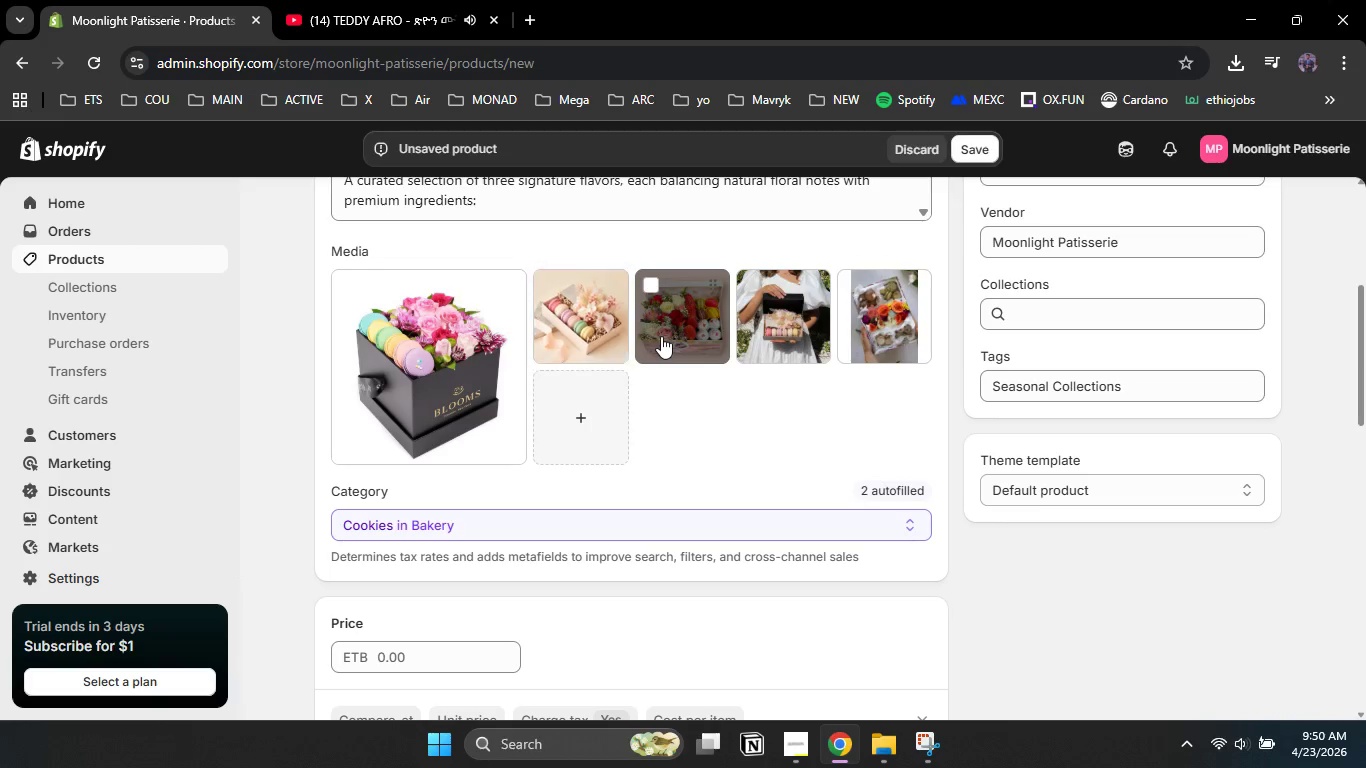 
left_click_drag(start_coordinate=[664, 336], to_coordinate=[856, 329])
 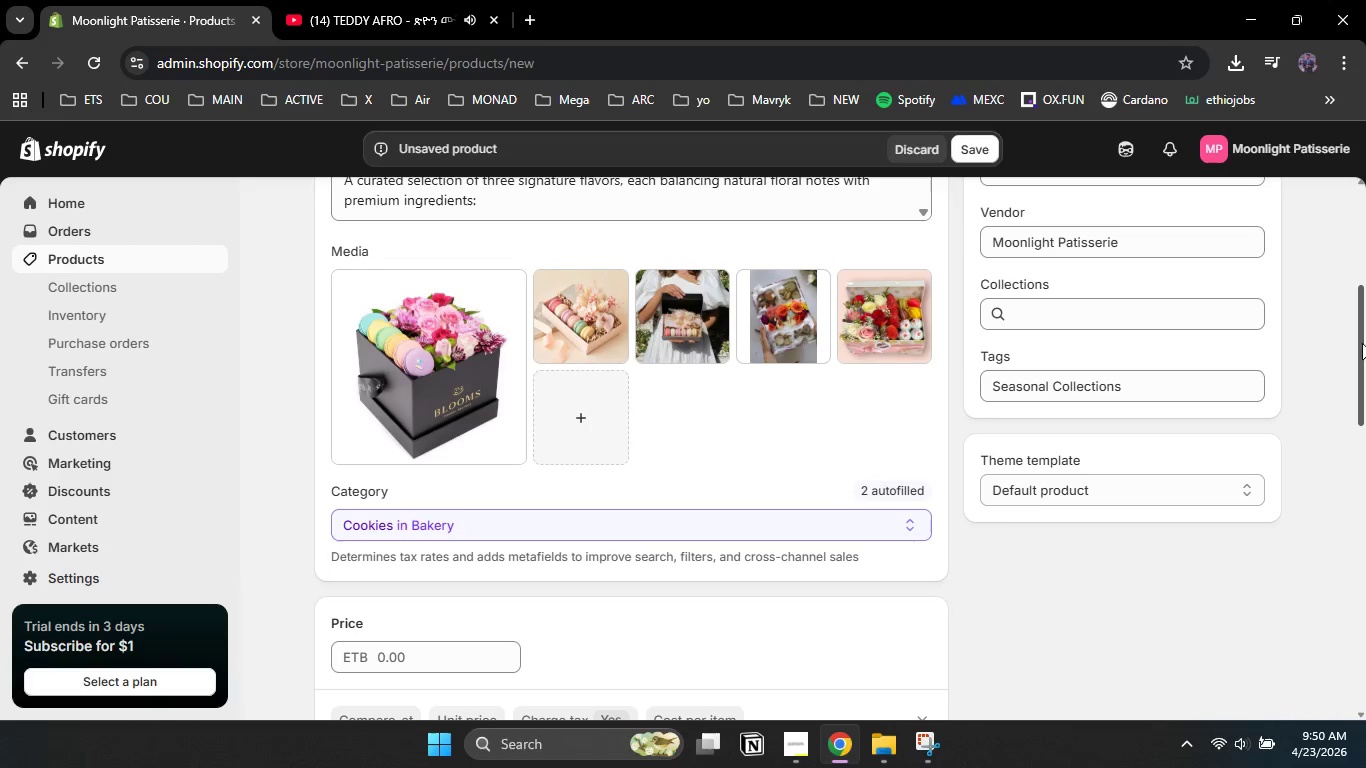 
left_click_drag(start_coordinate=[1359, 349], to_coordinate=[1365, 417])
 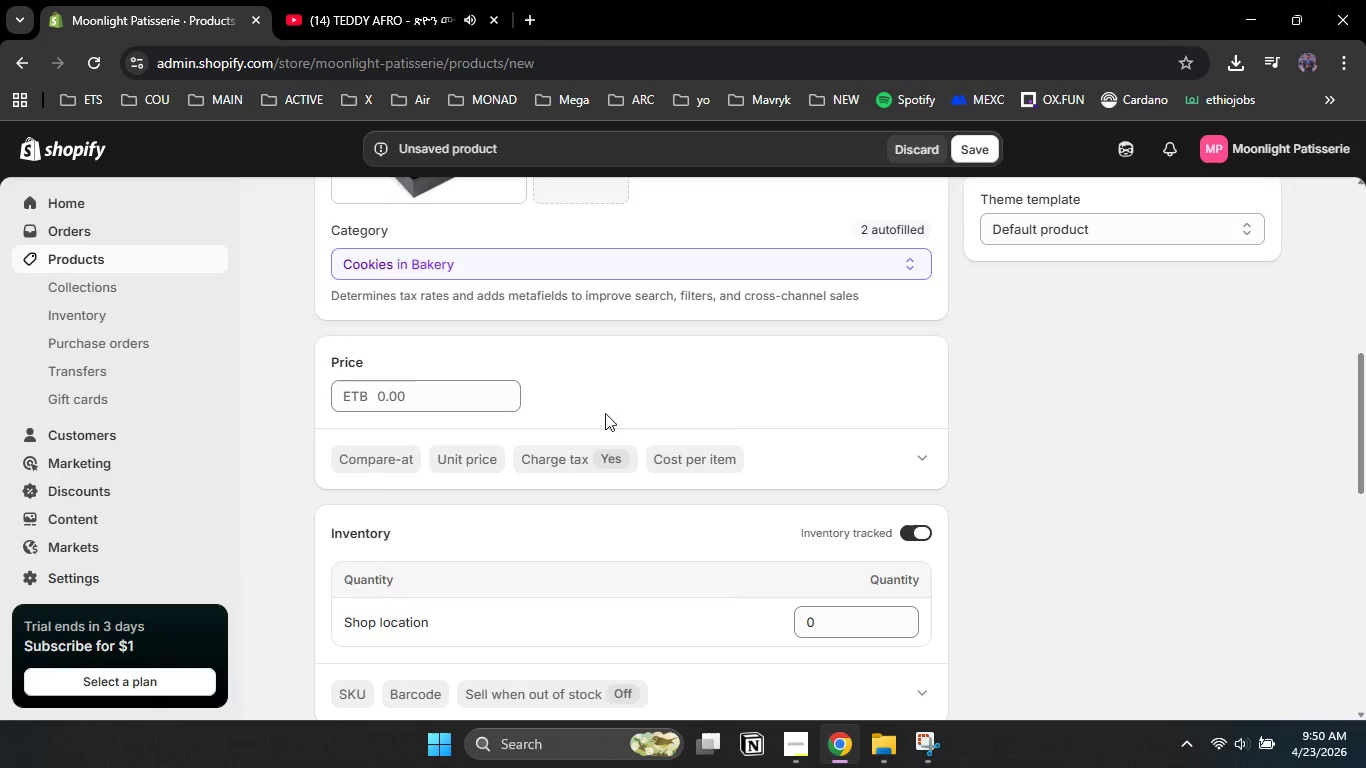 
left_click([453, 393])
 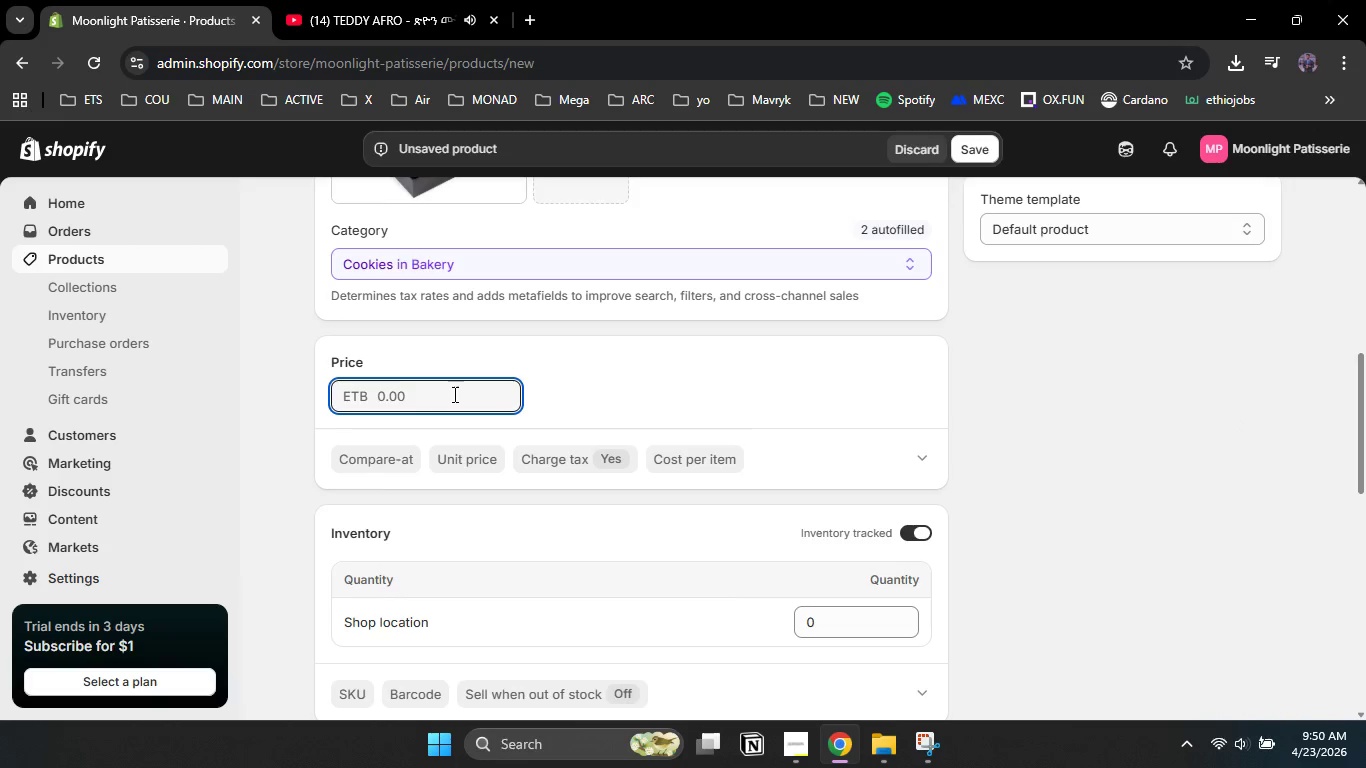 
key(Numpad4)
 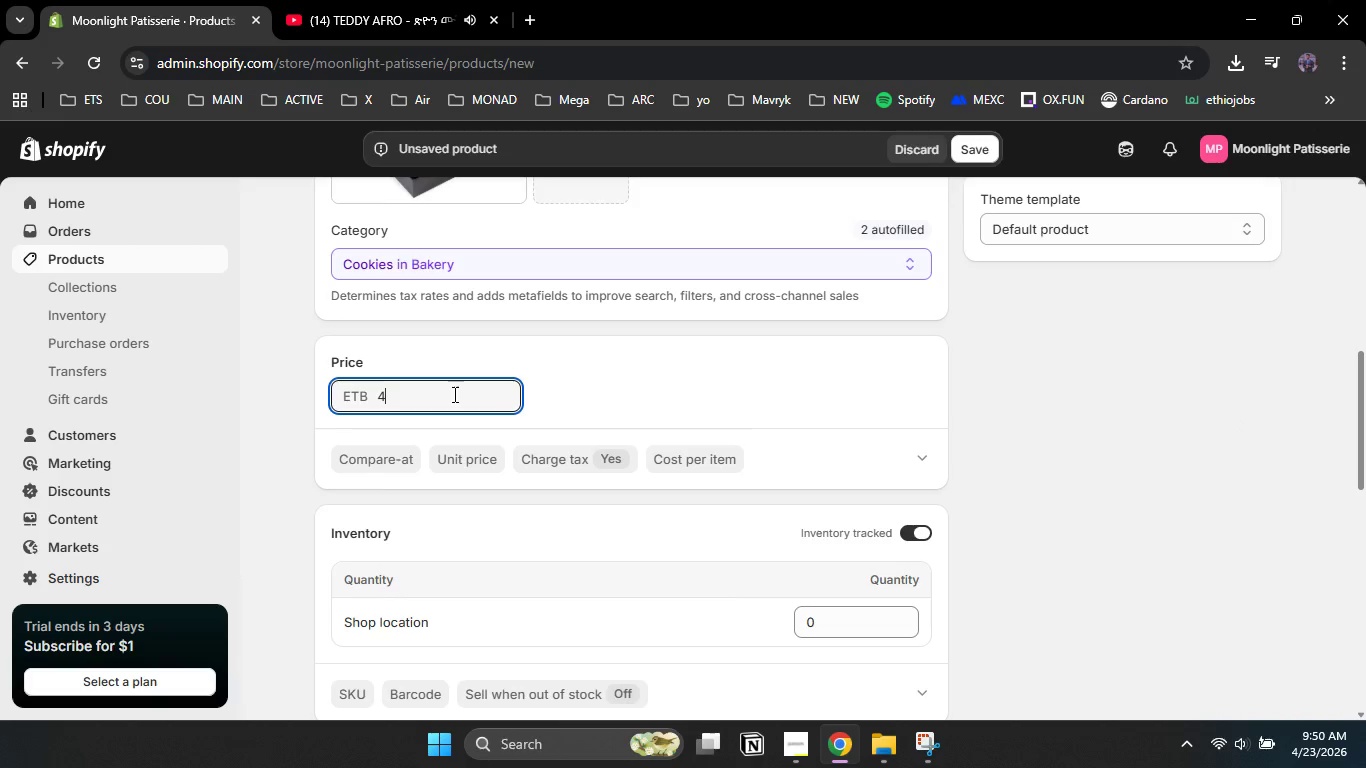 
key(Numpad2)
 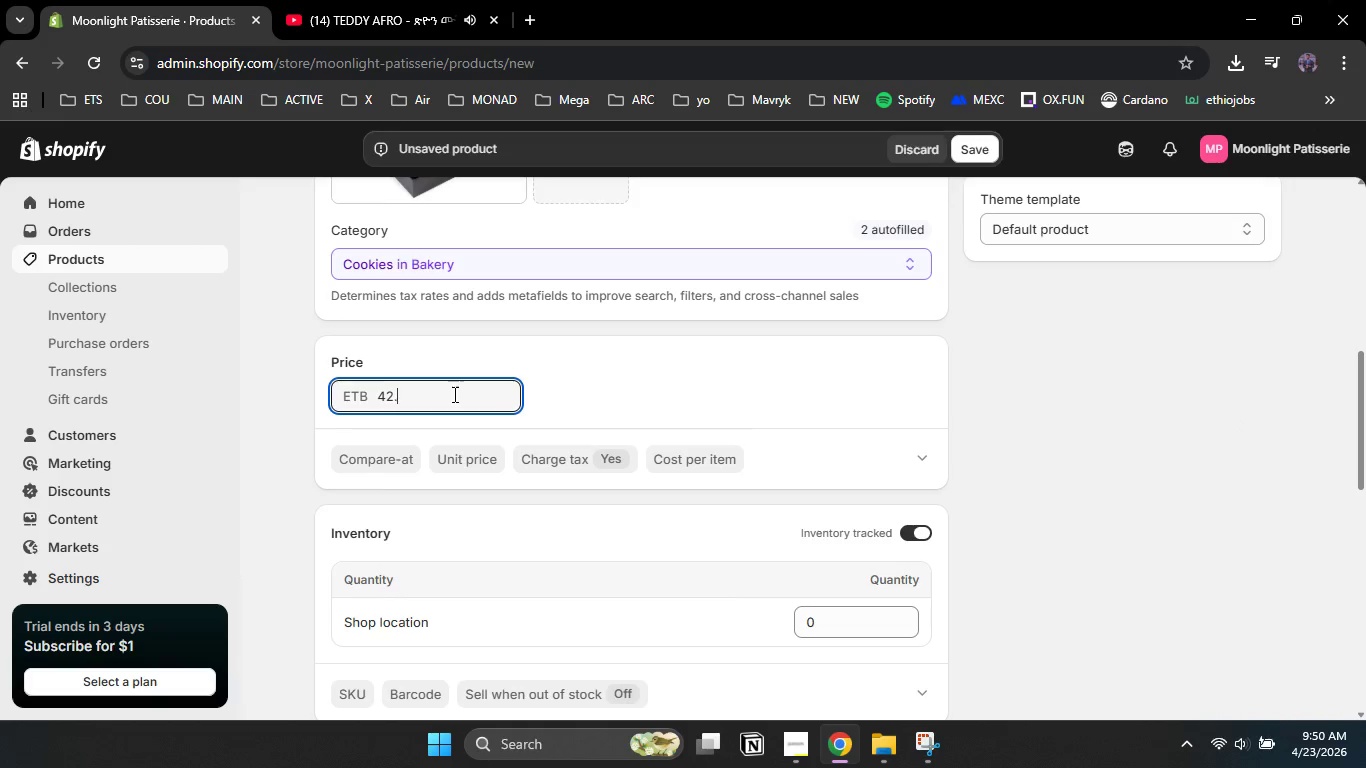 
key(NumpadDecimal)
 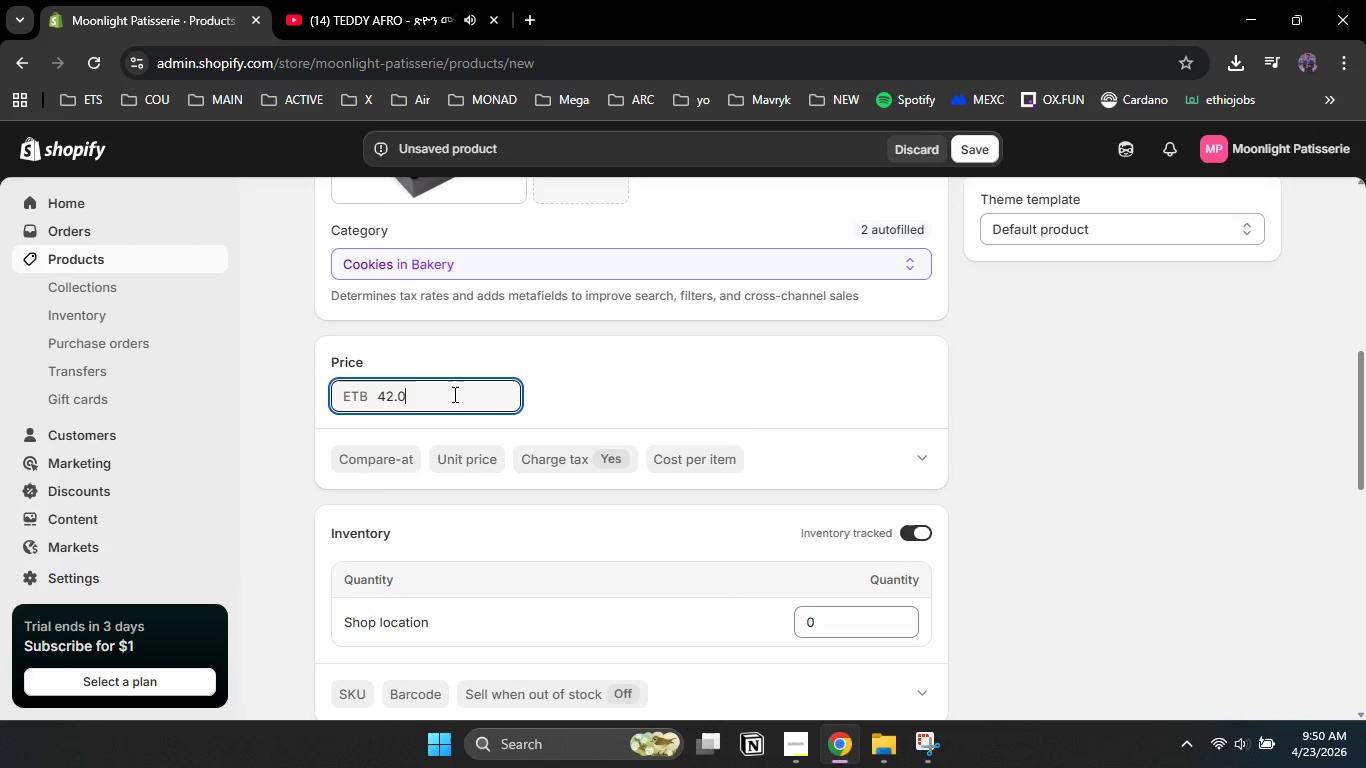 
key(Numpad0)
 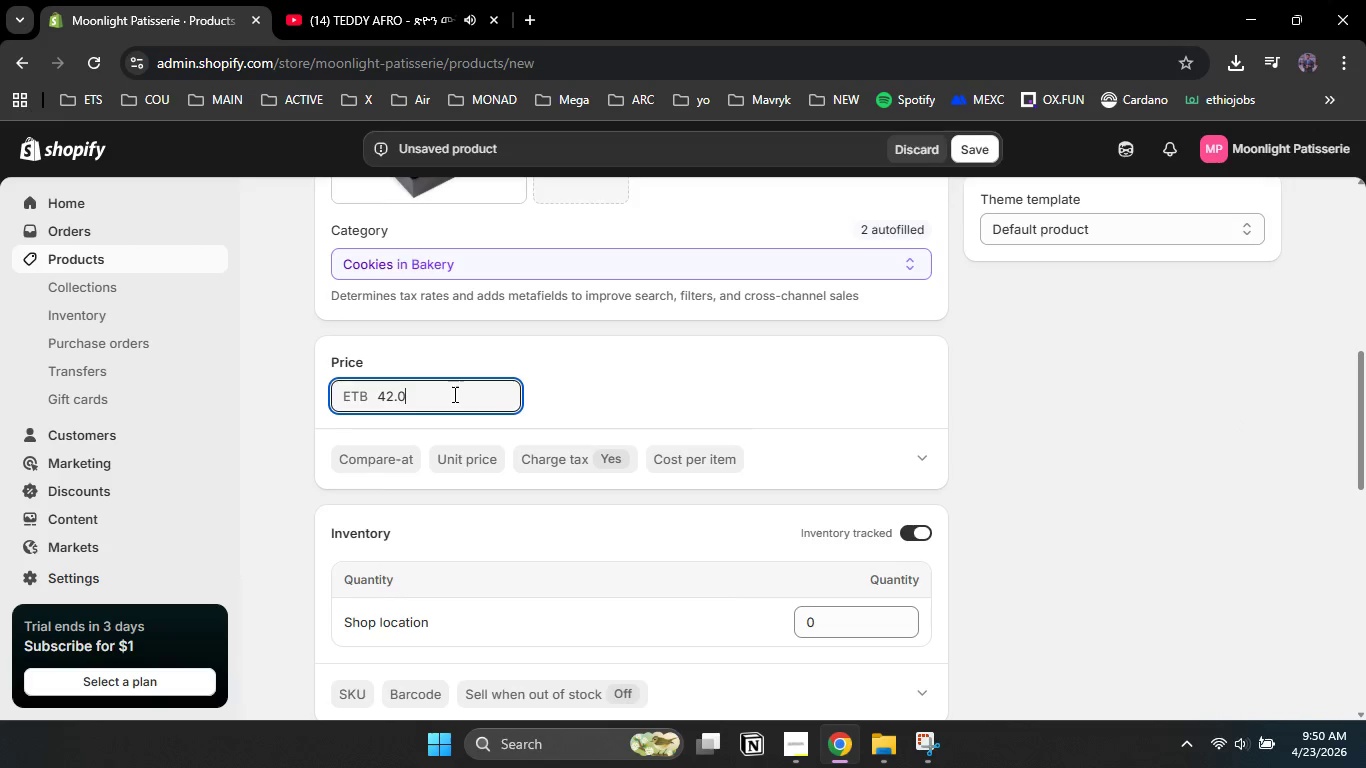 
key(Numpad0)
 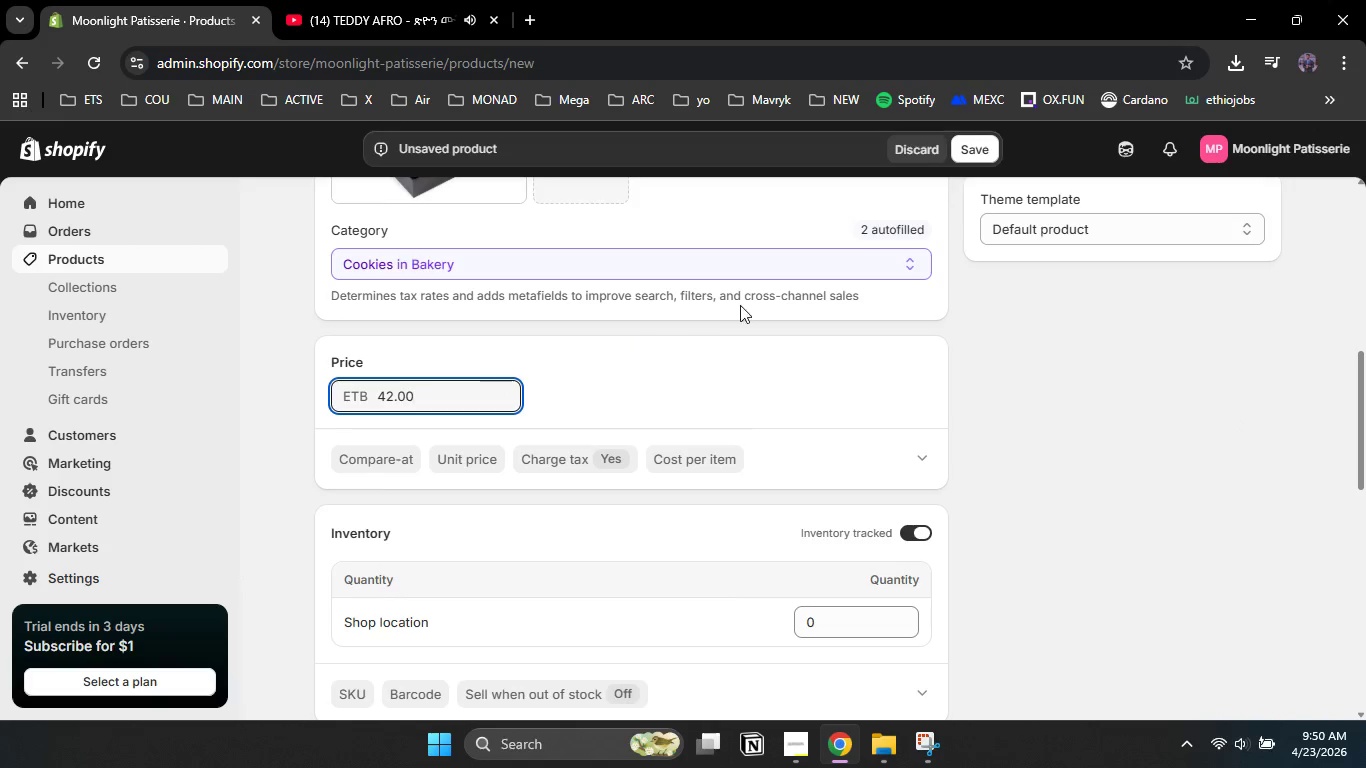 
left_click([830, 363])
 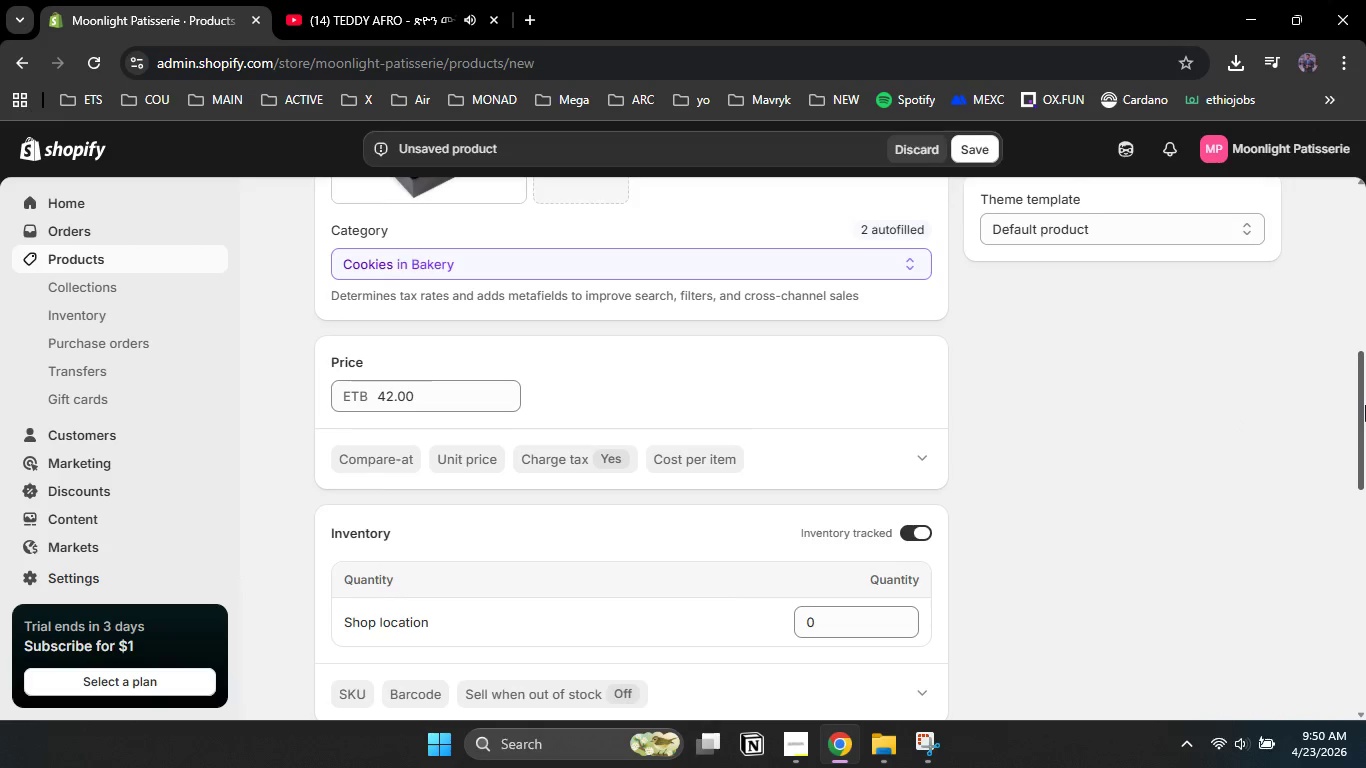 
left_click_drag(start_coordinate=[1365, 405], to_coordinate=[1365, 473])
 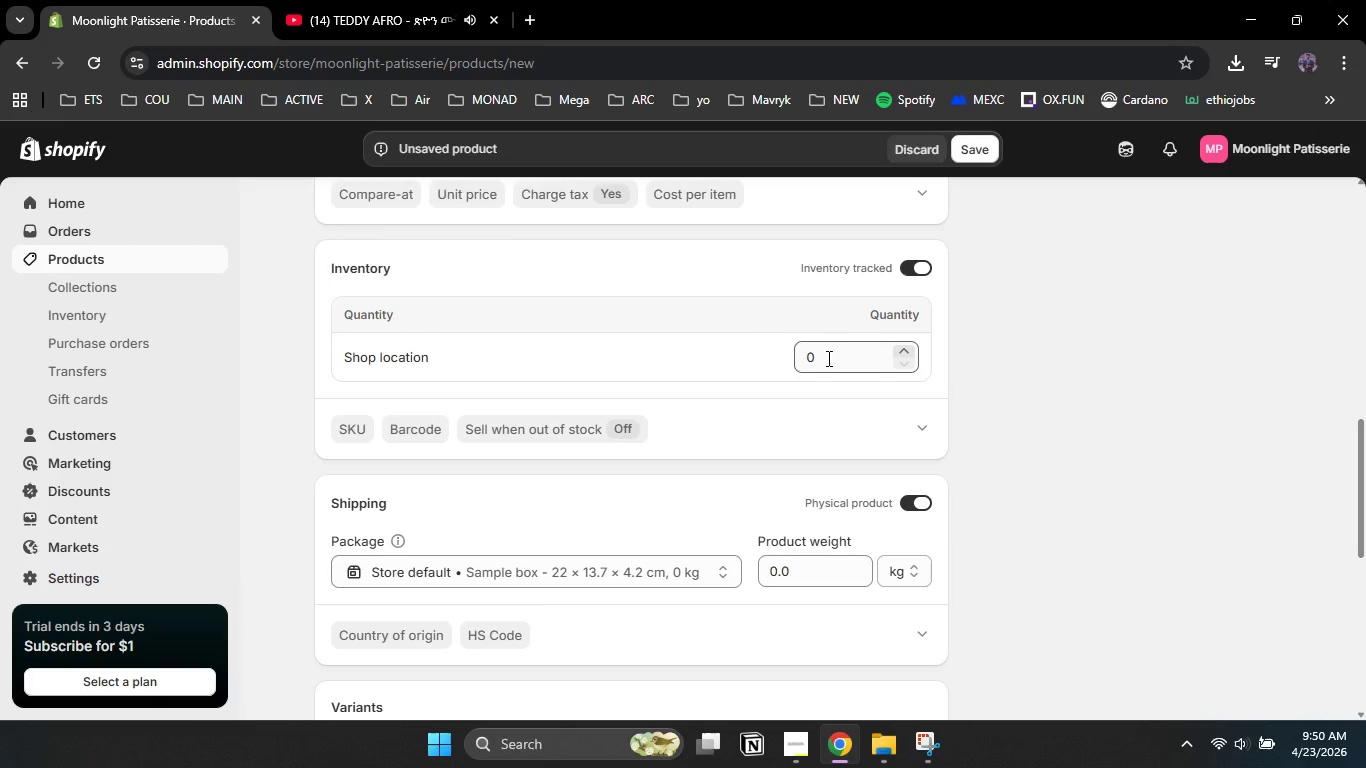 
left_click_drag(start_coordinate=[838, 356], to_coordinate=[789, 356])
 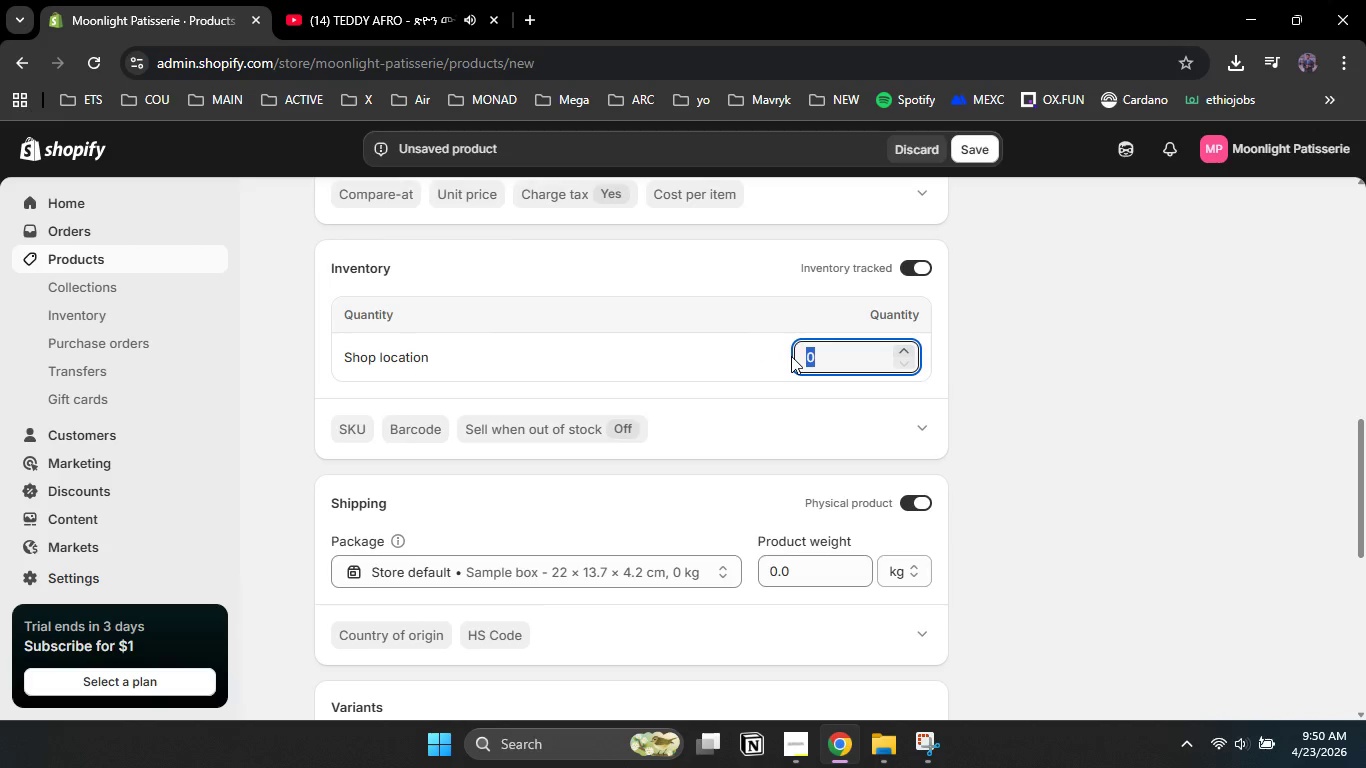 
key(Numpad5)
 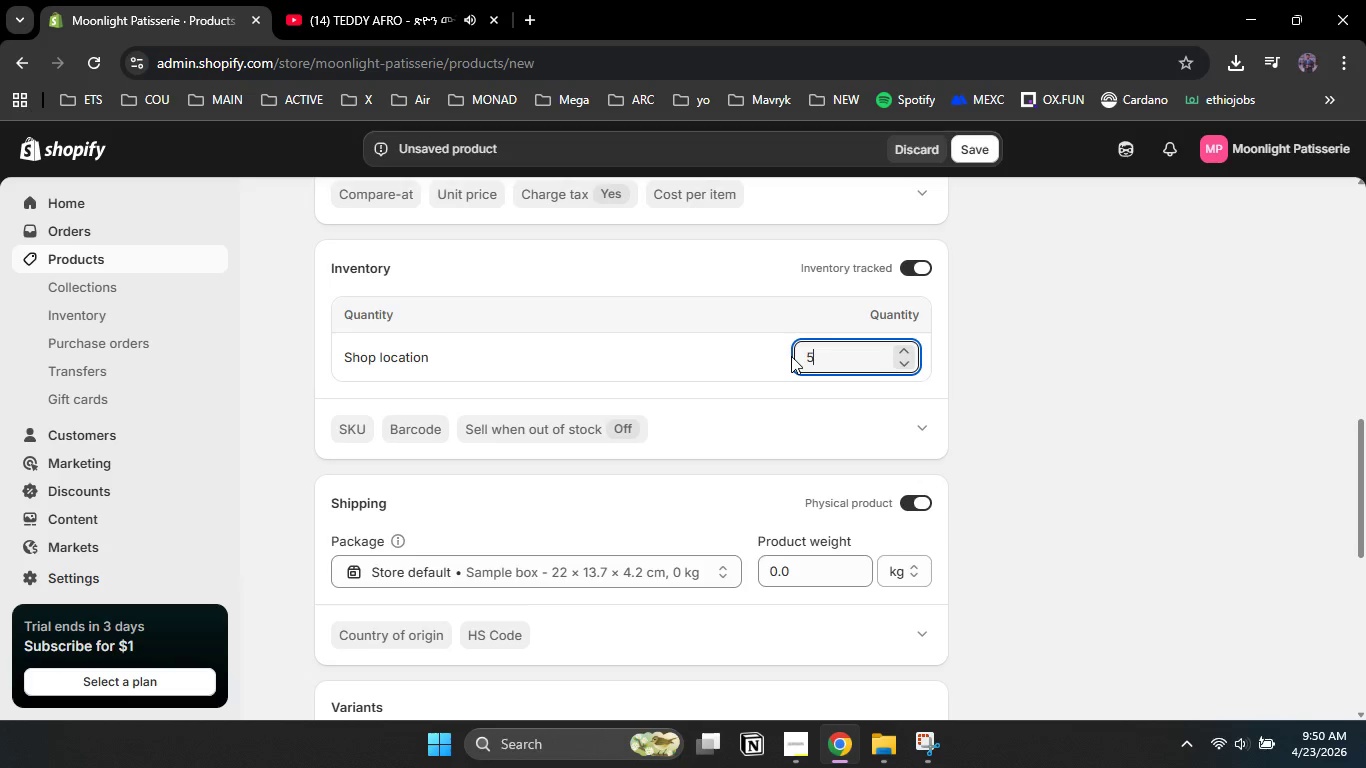 
key(Numpad0)
 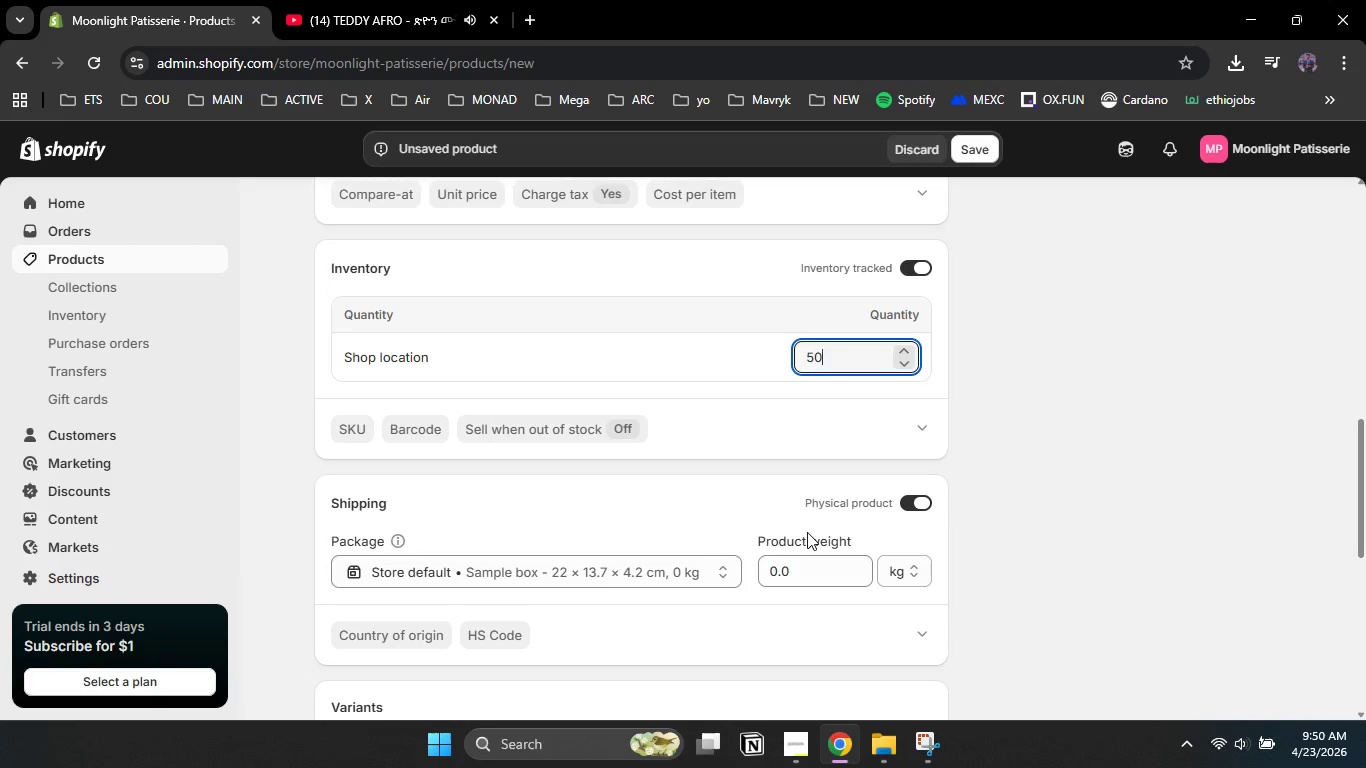 
left_click_drag(start_coordinate=[805, 567], to_coordinate=[747, 564])
 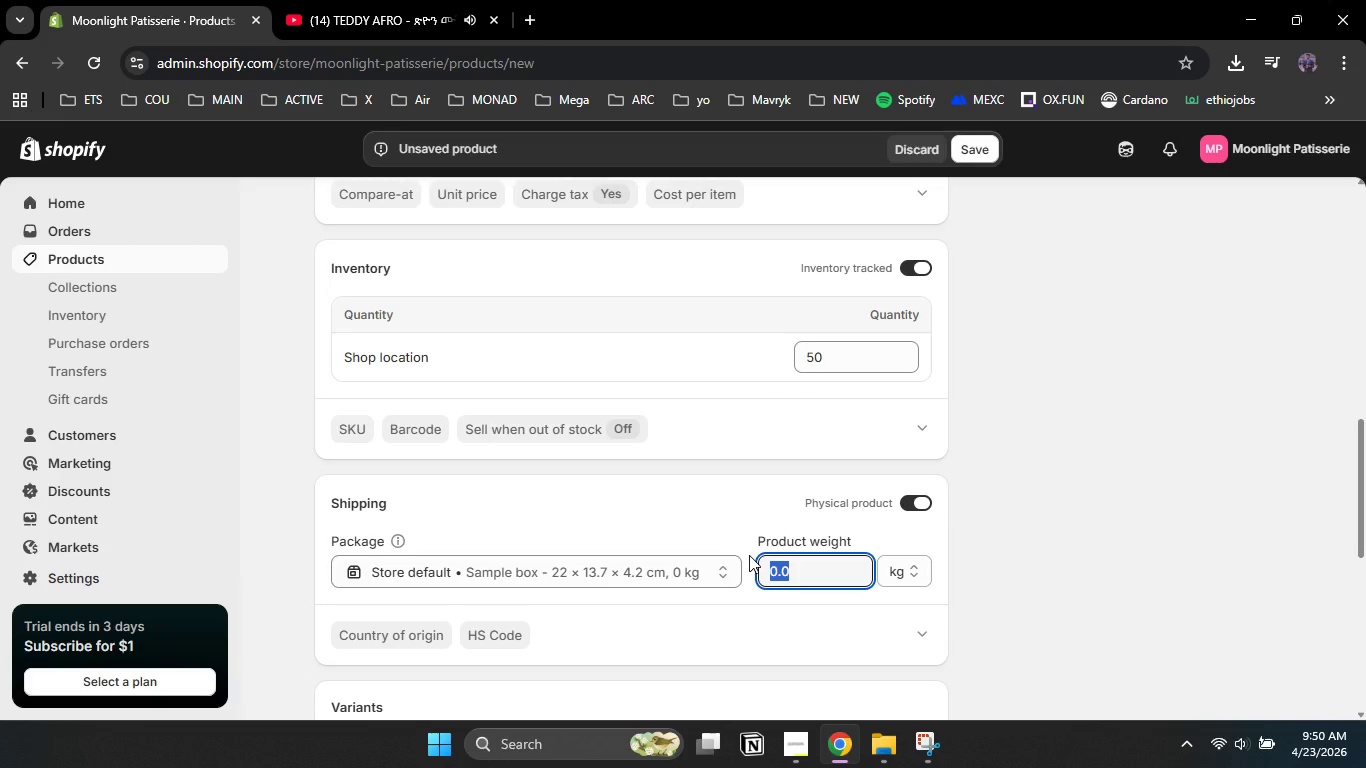 
key(Numpad0)
 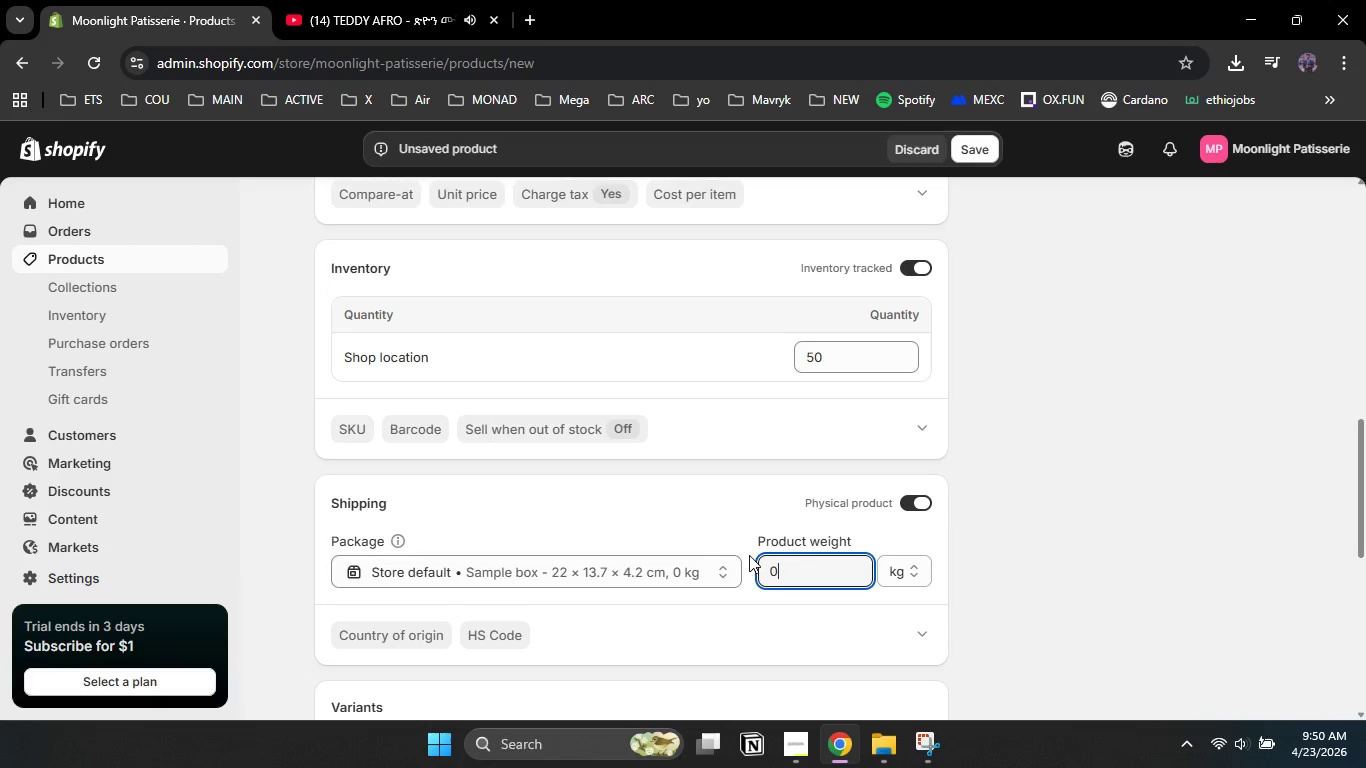 
key(NumpadDecimal)
 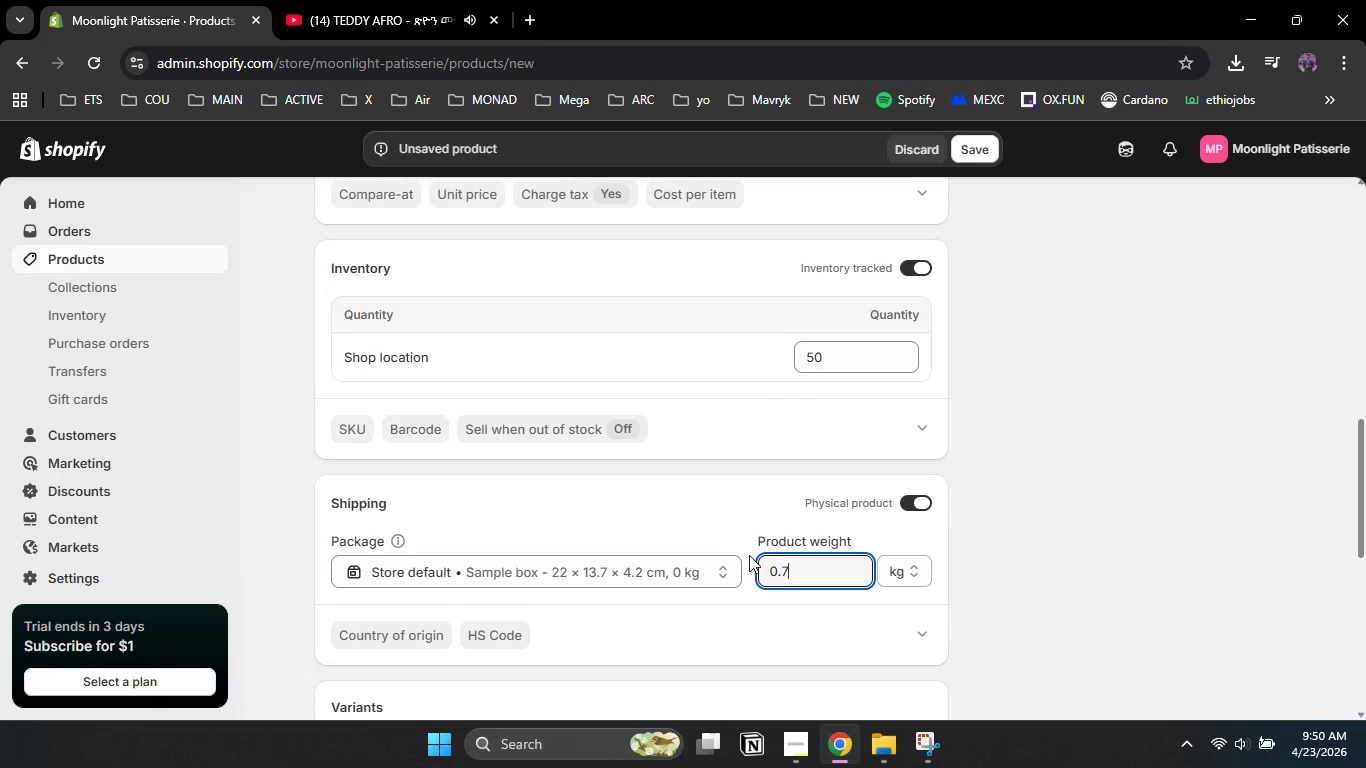 
key(Numpad7)
 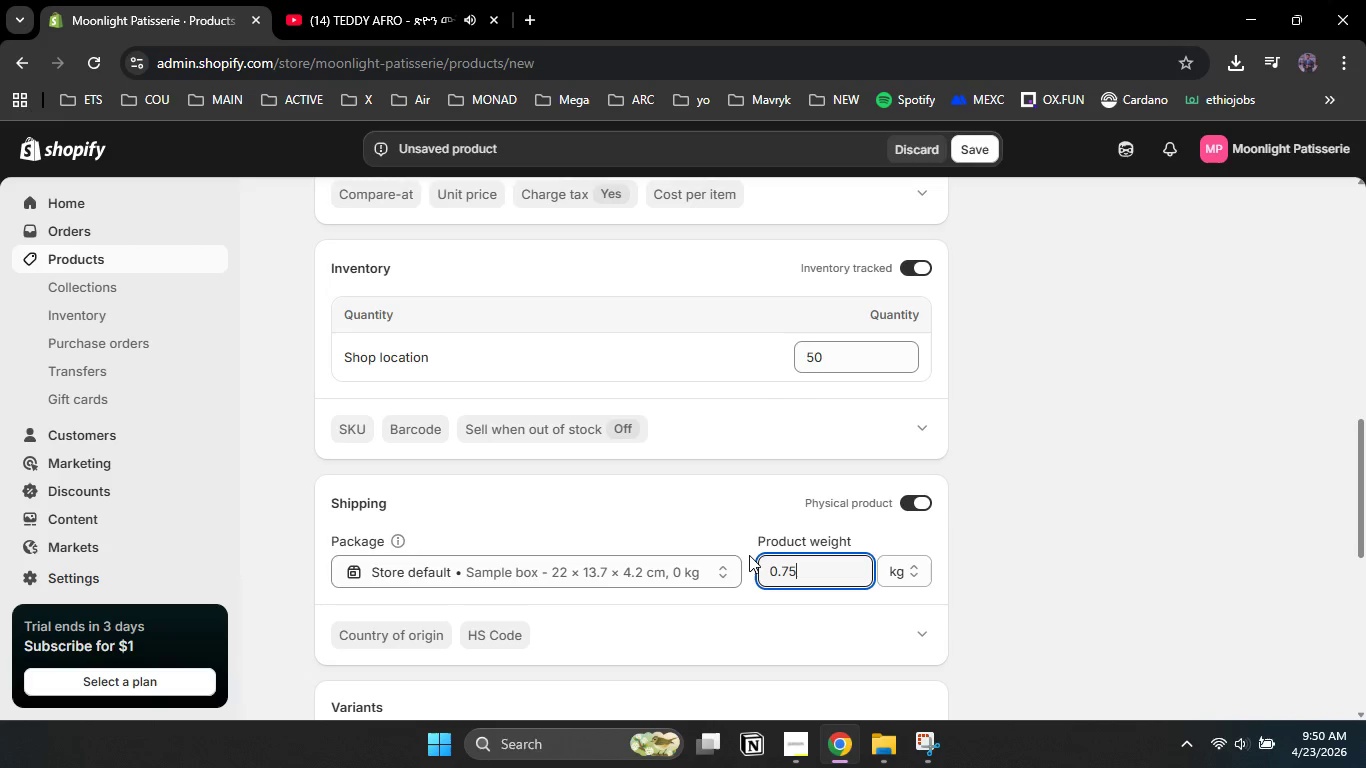 
key(Numpad5)
 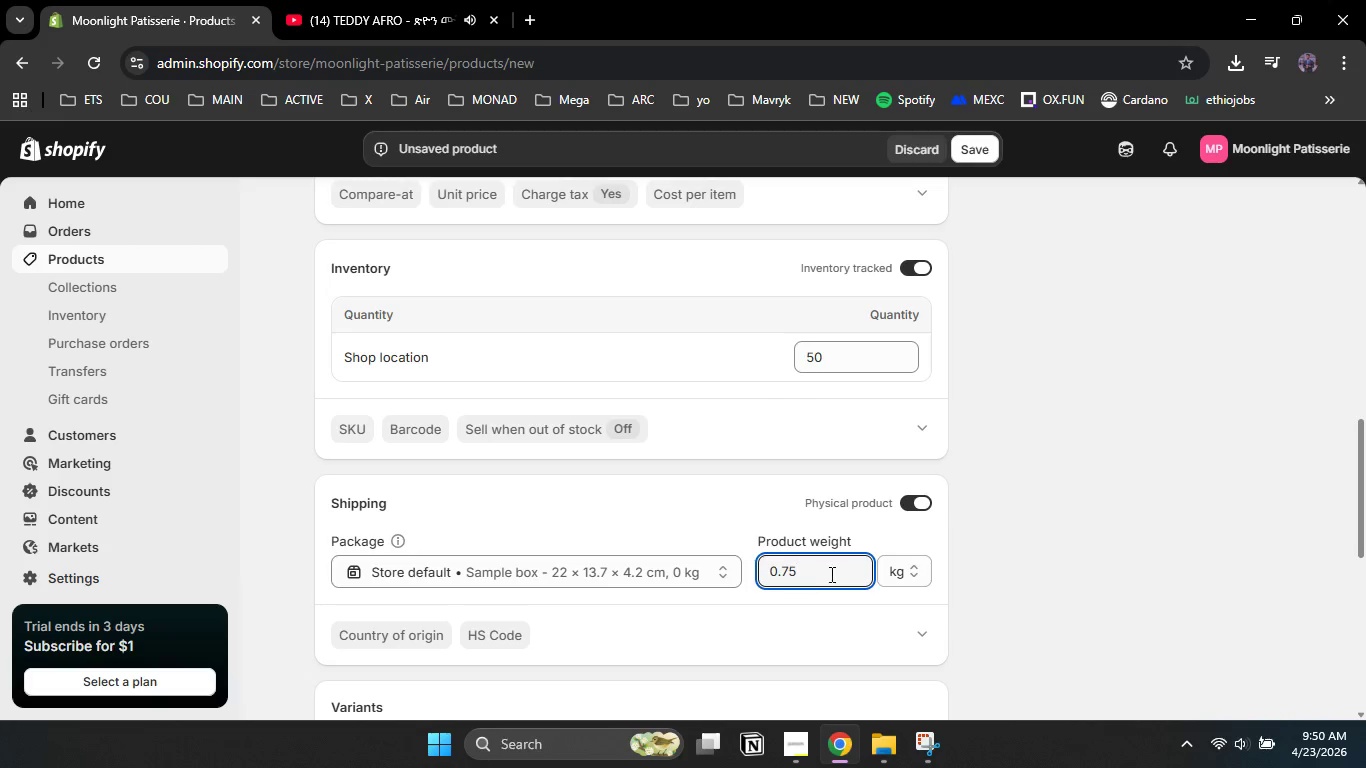 
left_click([919, 570])
 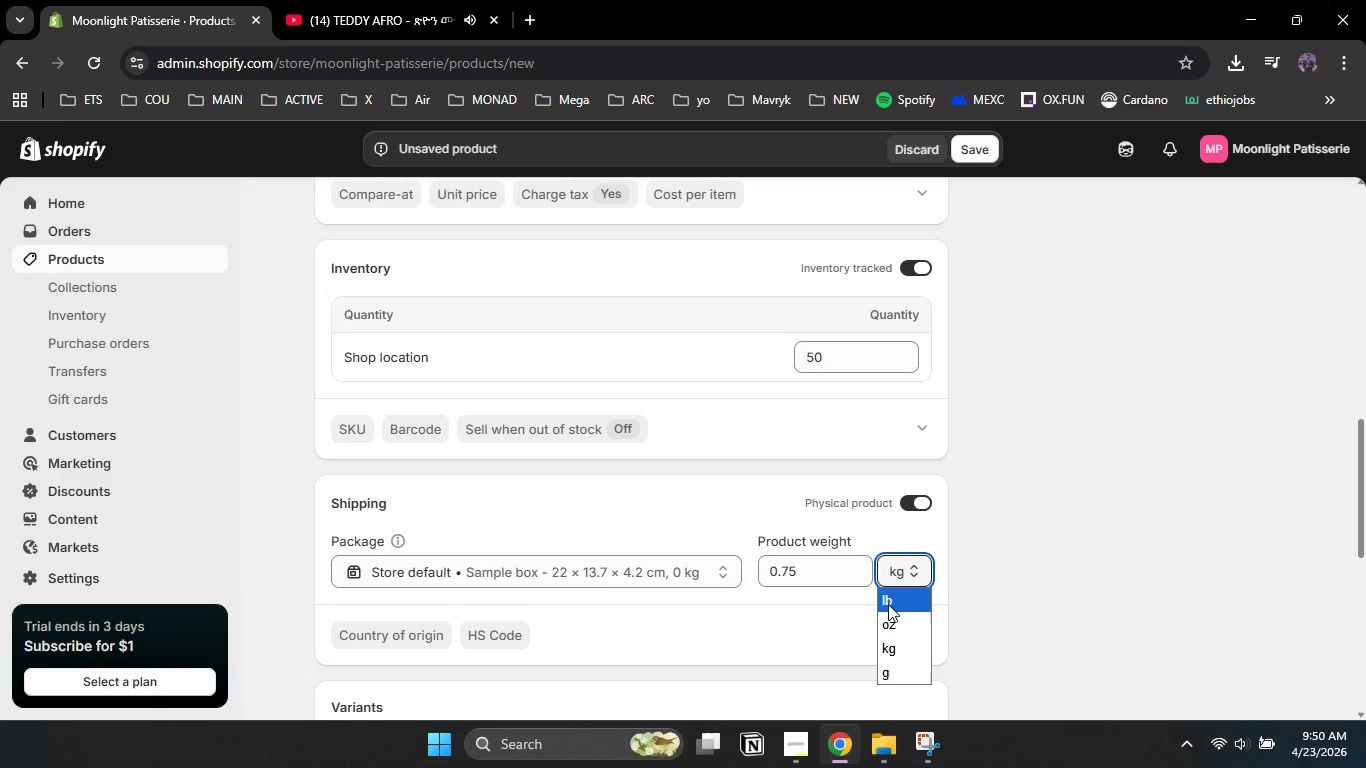 
left_click([888, 603])
 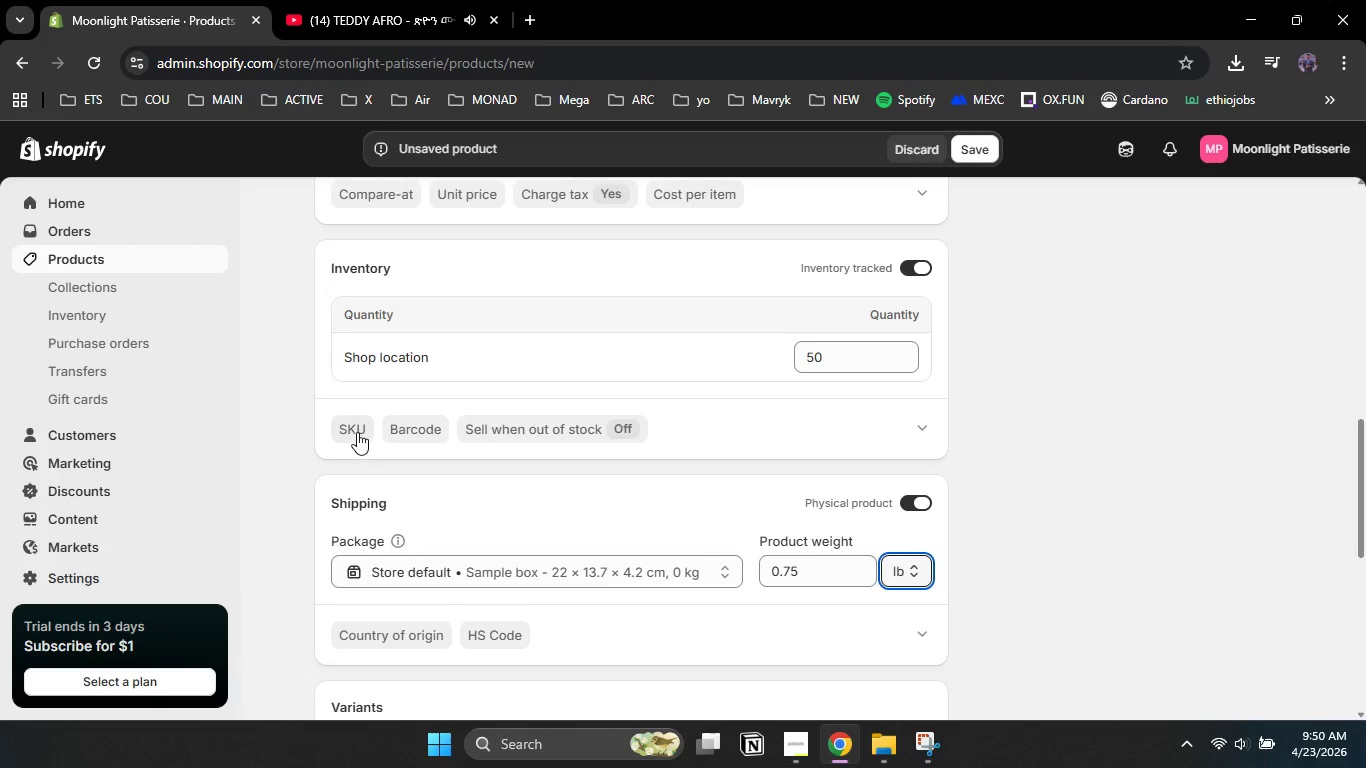 
left_click([354, 431])
 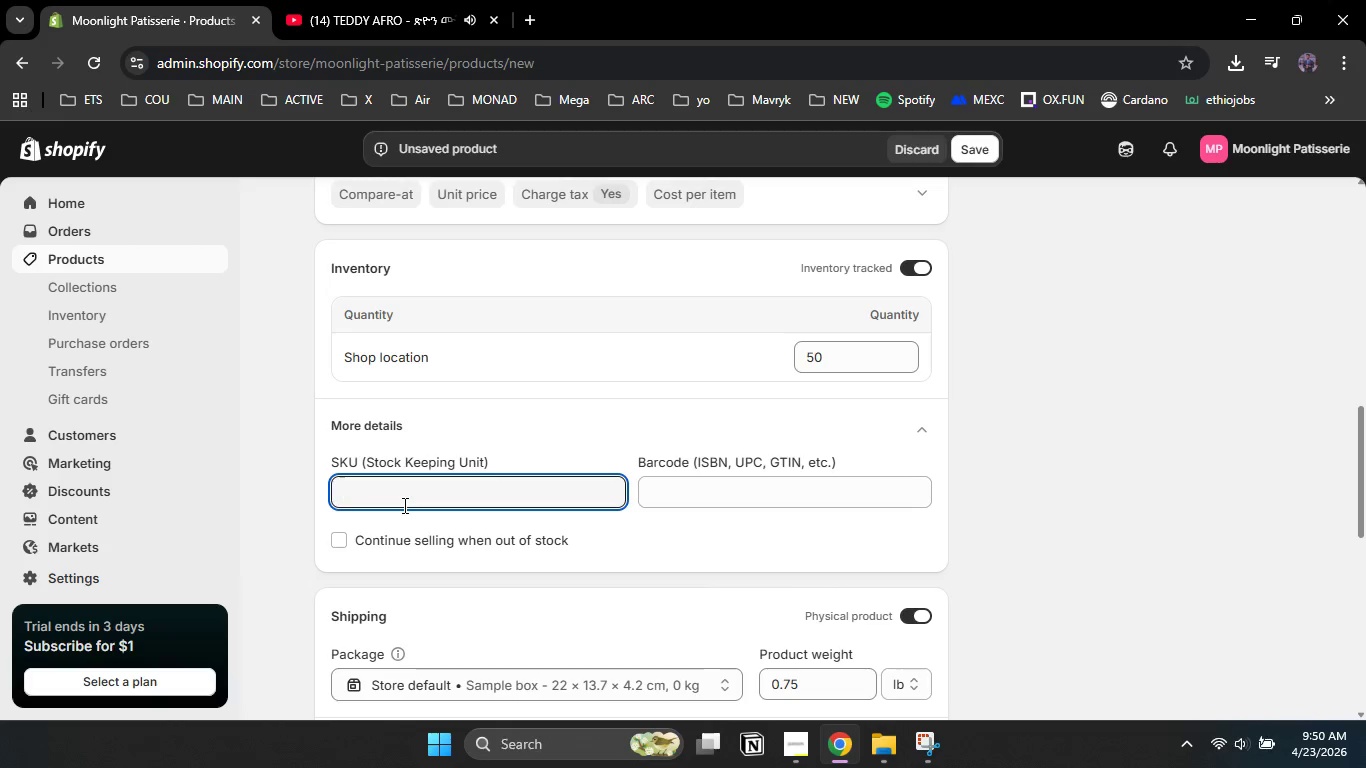 
type(MP-FLORA-2024)
 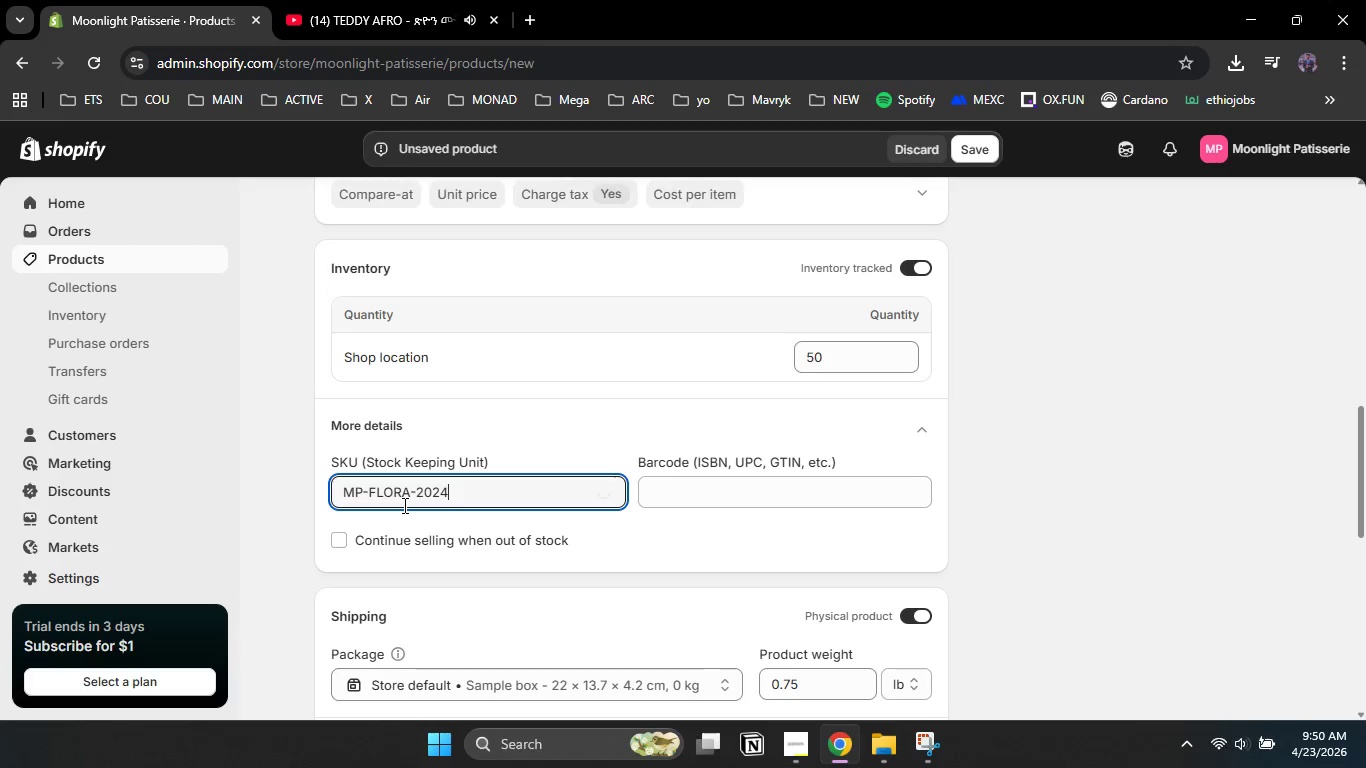 
wait(5.44)
 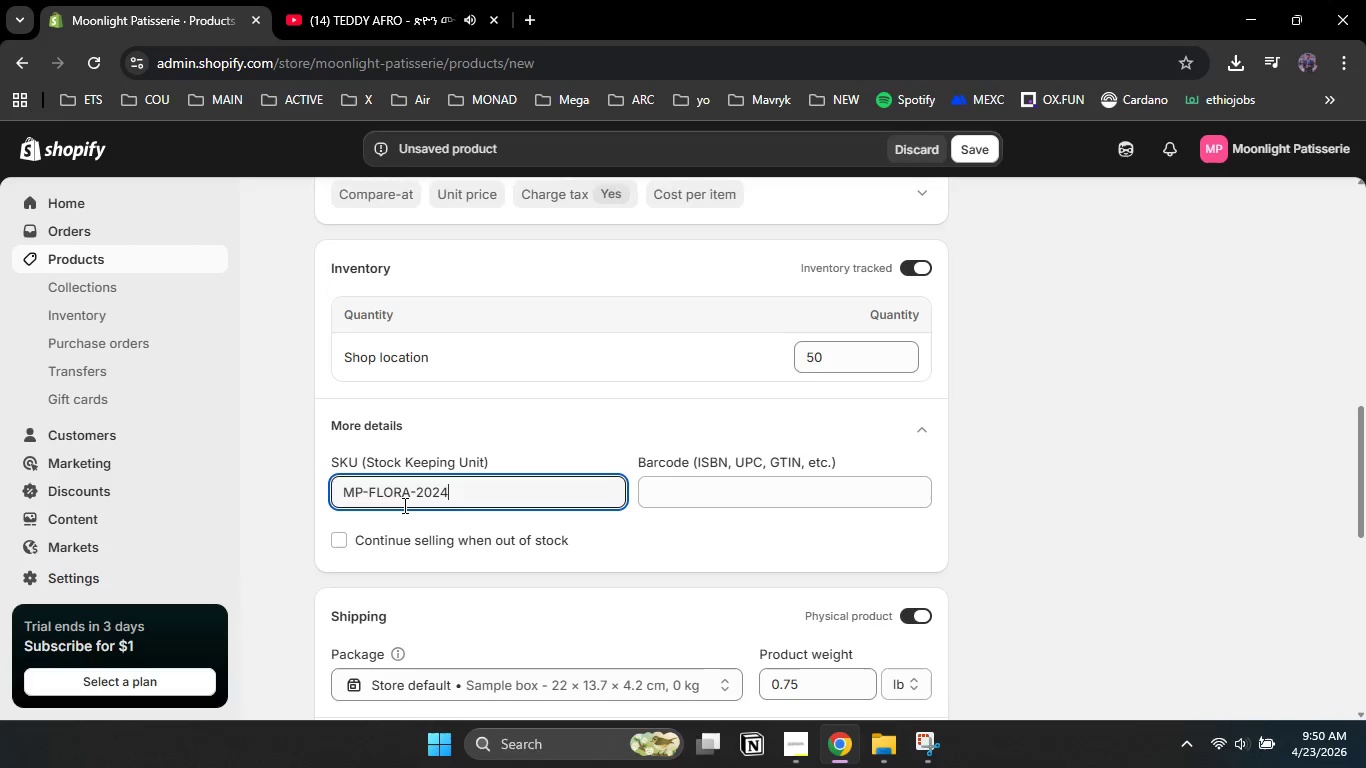 
left_click_drag(start_coordinate=[1356, 429], to_coordinate=[1363, 545])
 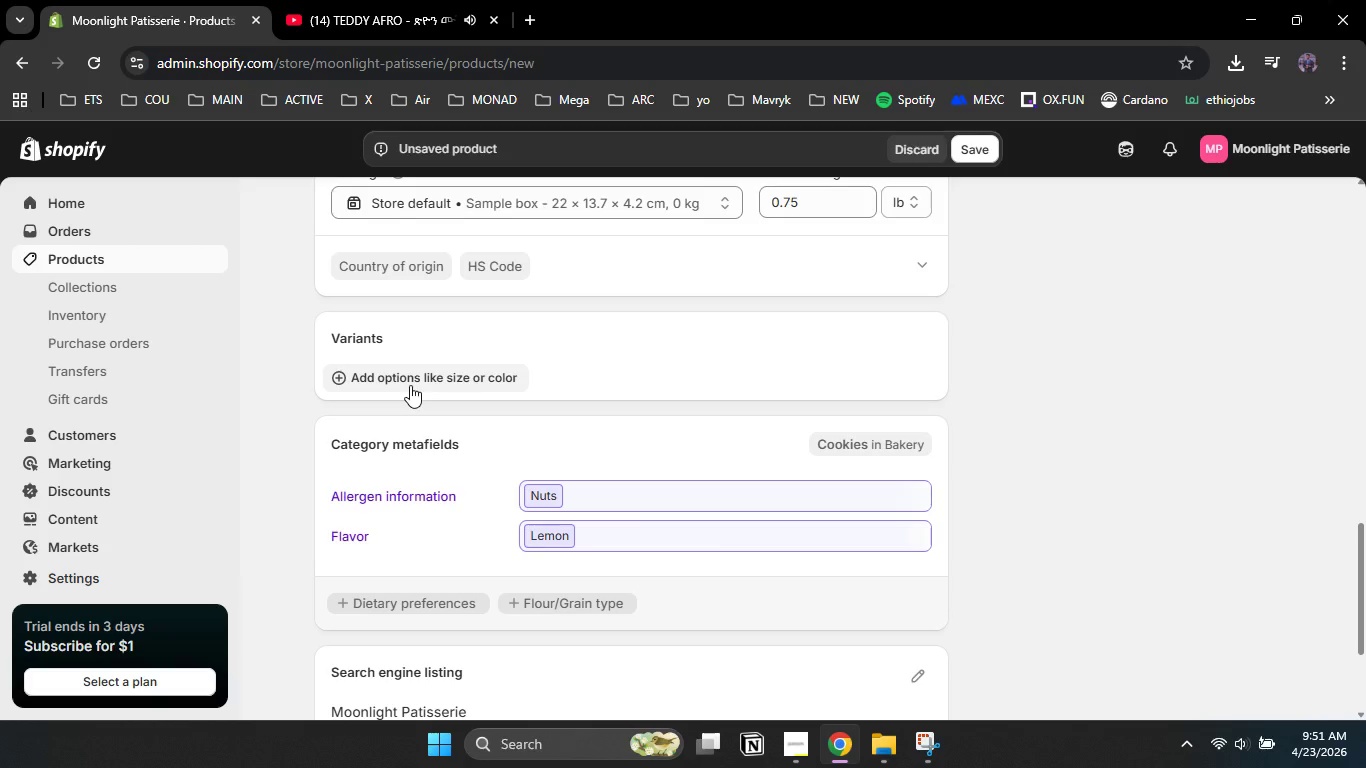 
wait(5.95)
 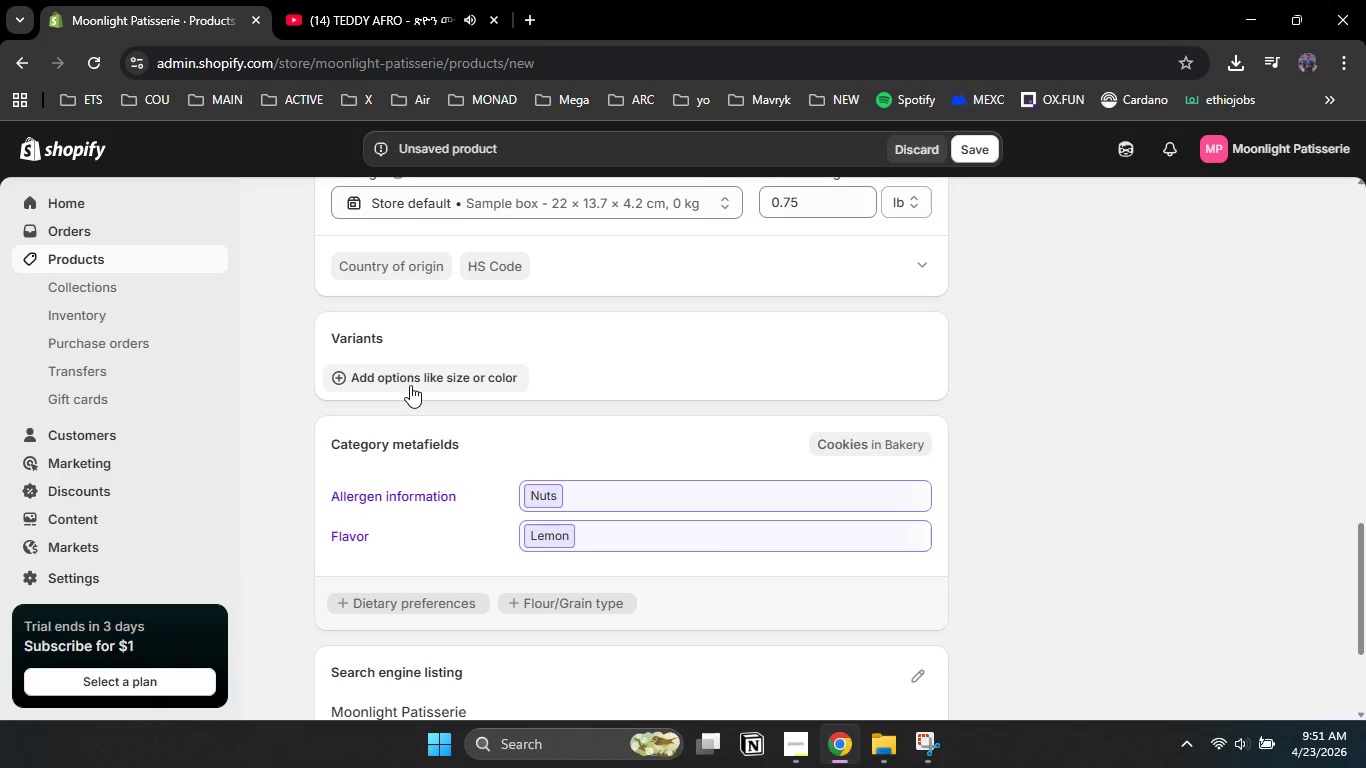 
left_click([410, 385])
 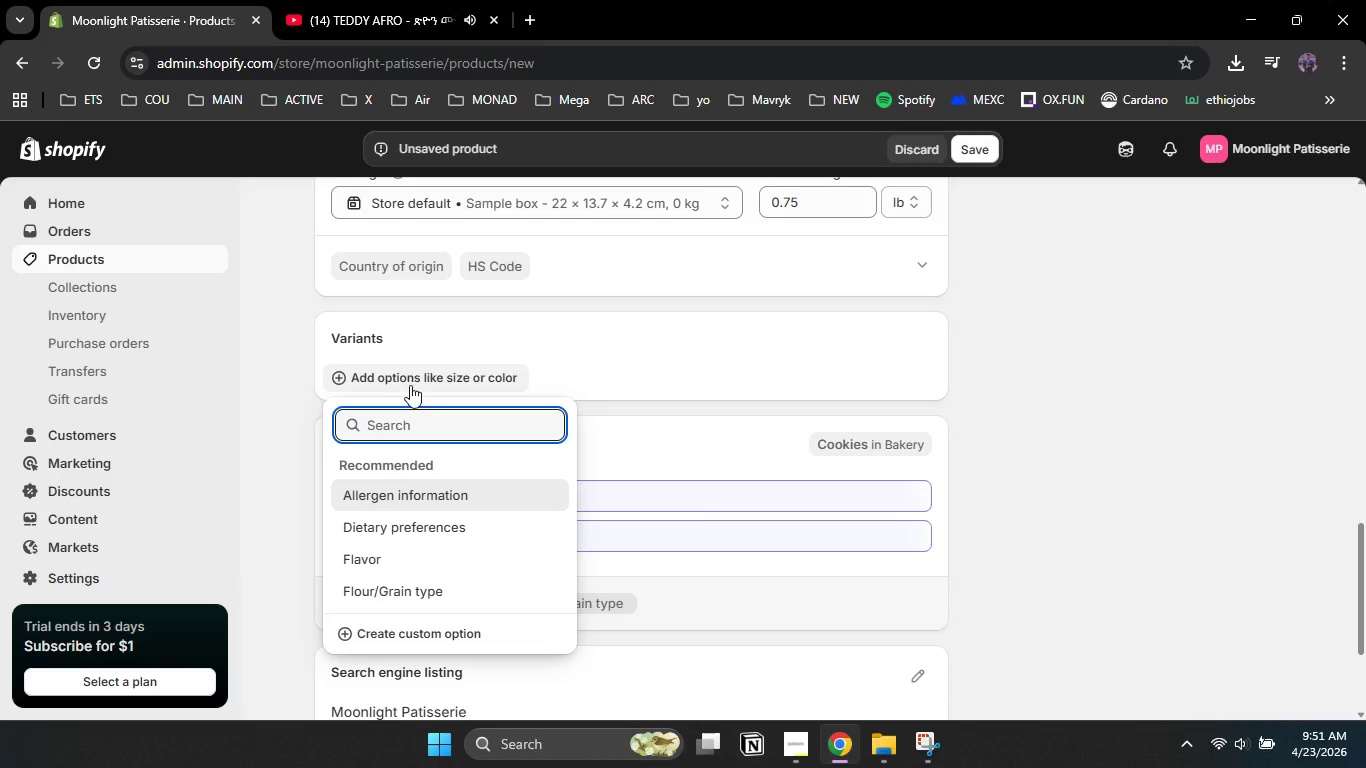 
type(Dietary Preference)
 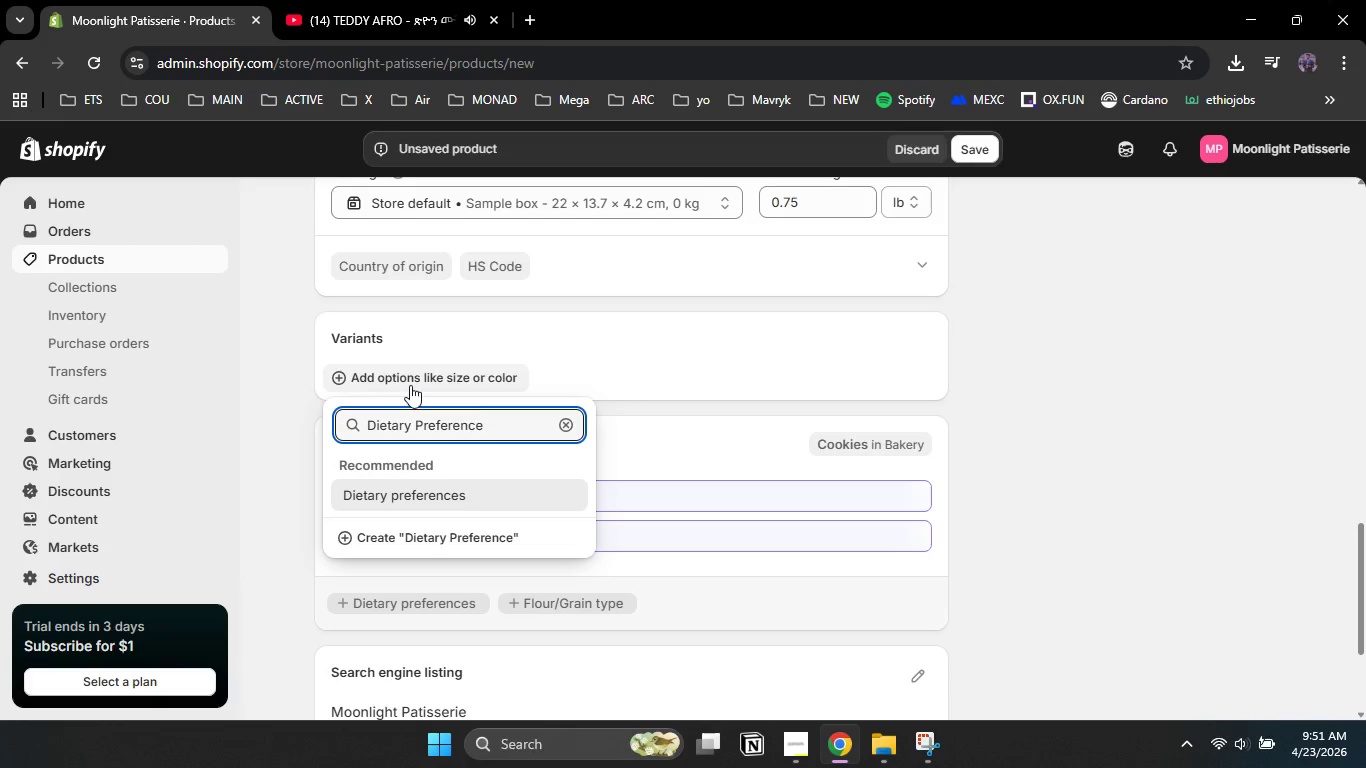 
left_click([406, 531])
 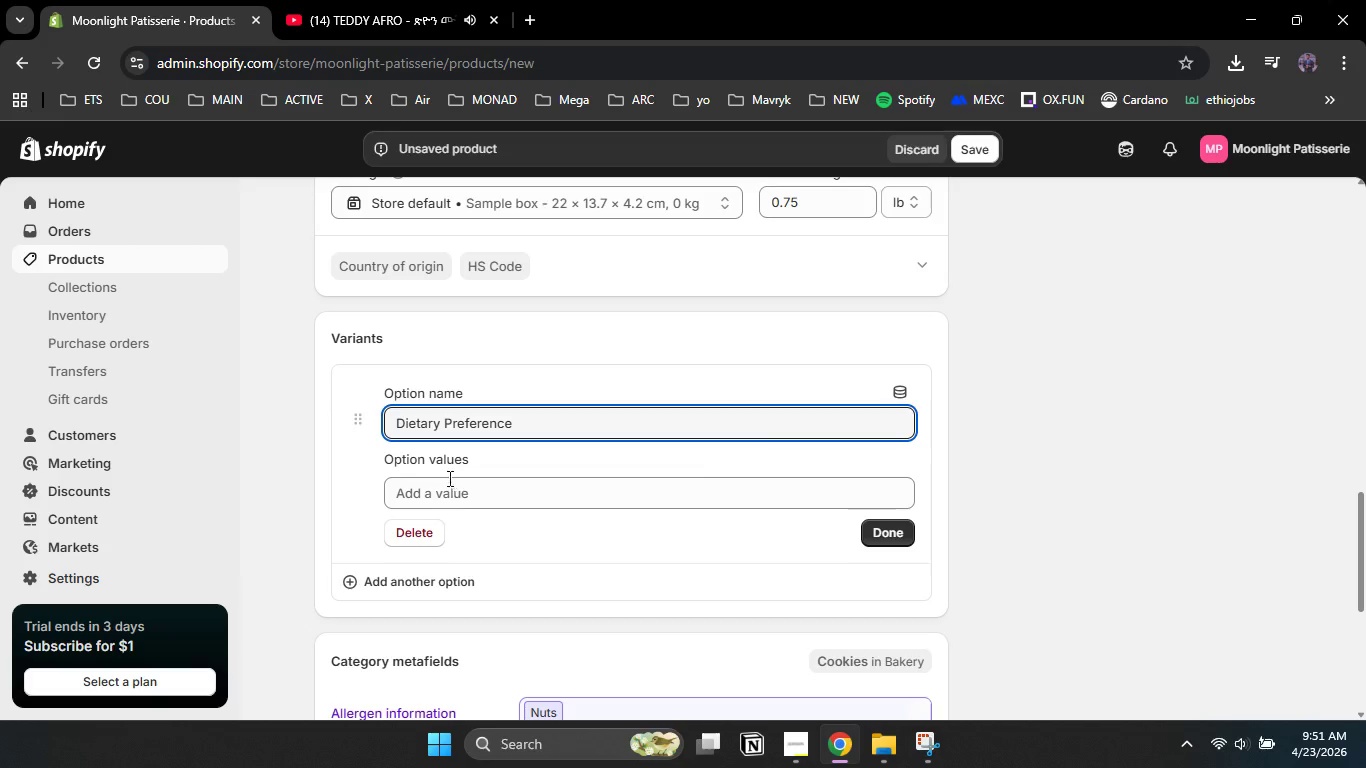 
left_click([458, 497])
 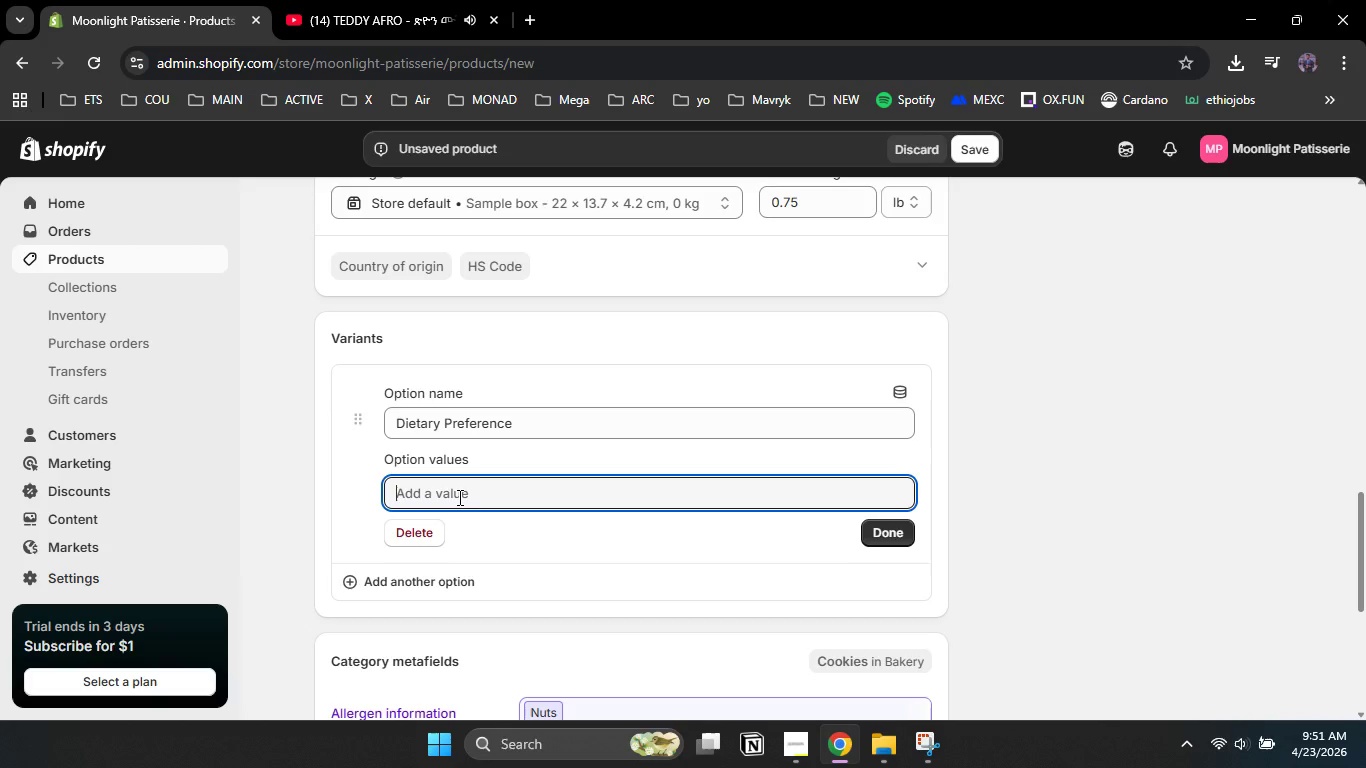 
type(St)
 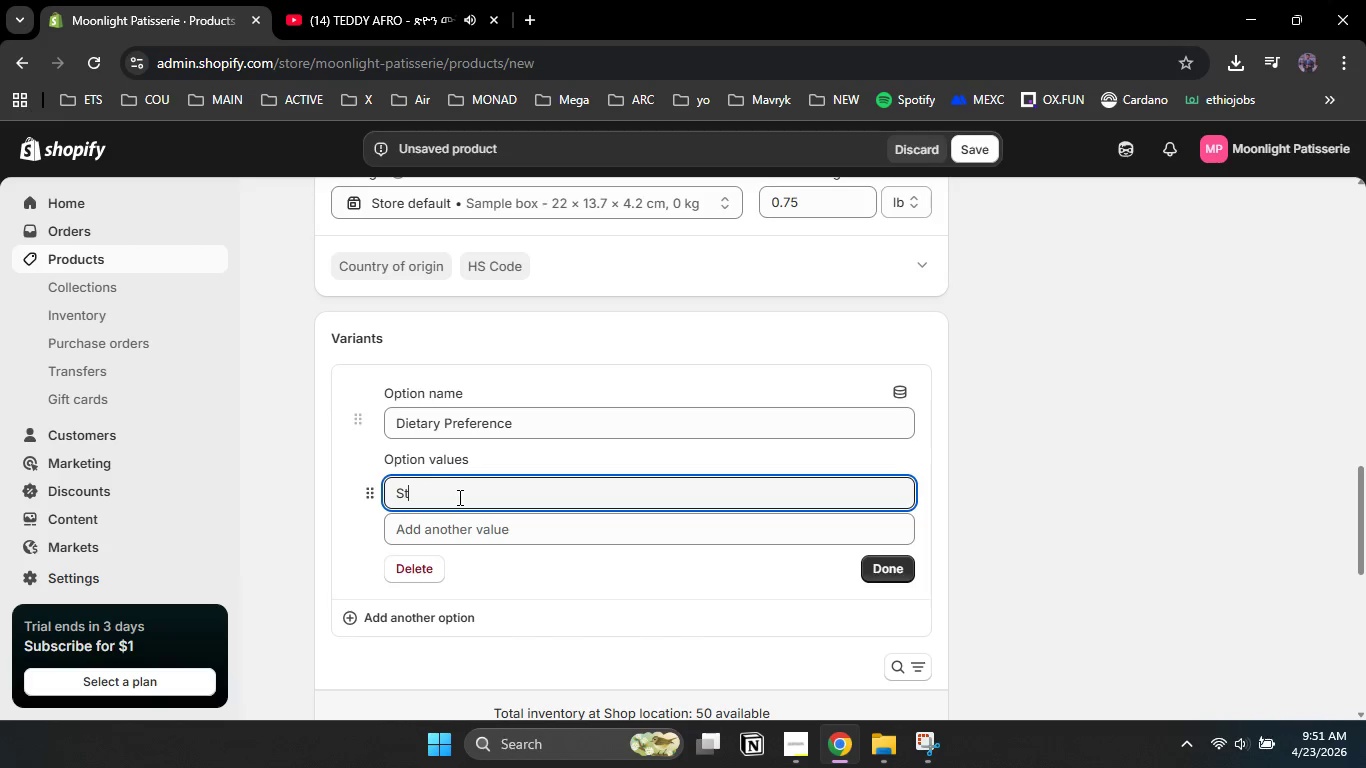 
scroll: coordinate [458, 497], scroll_direction: up, amount: 3.0
 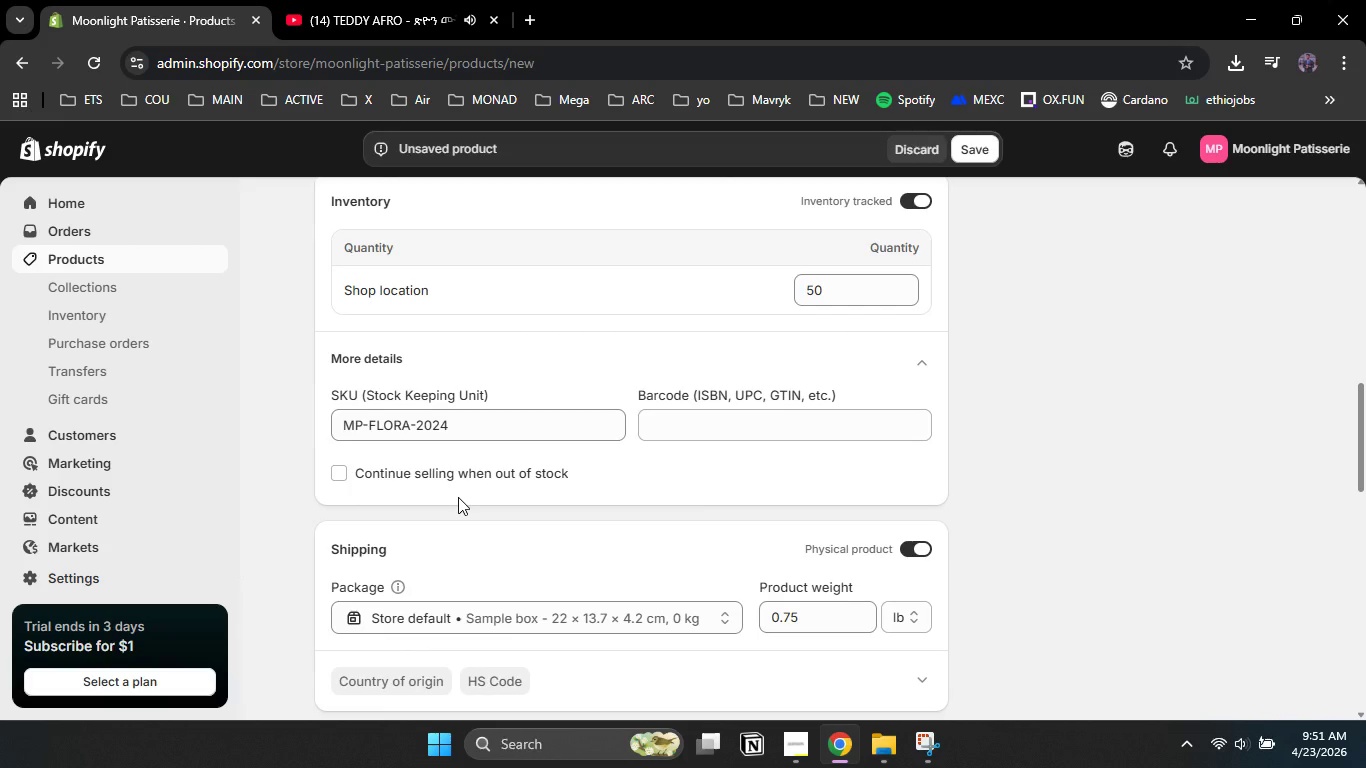 
scroll: coordinate [458, 497], scroll_direction: down, amount: 4.0
 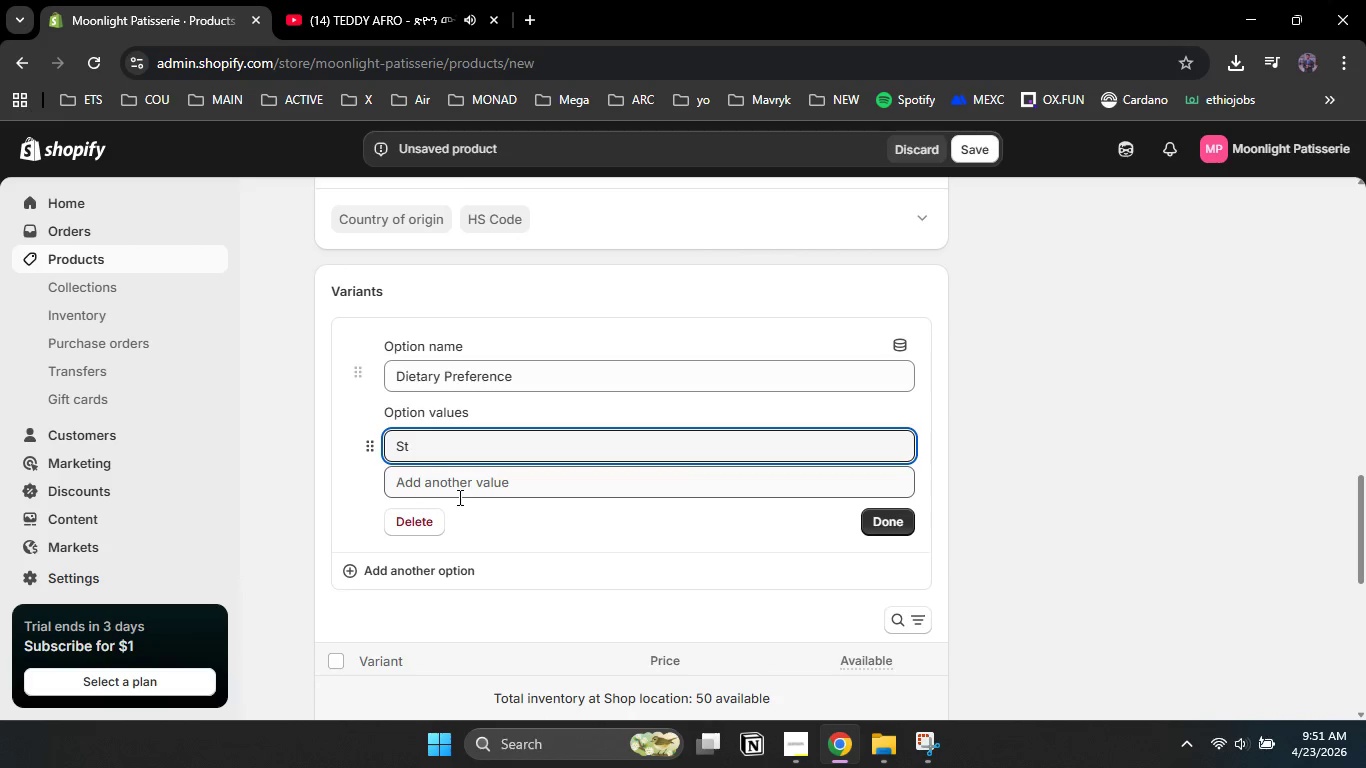 
type(ndard)
 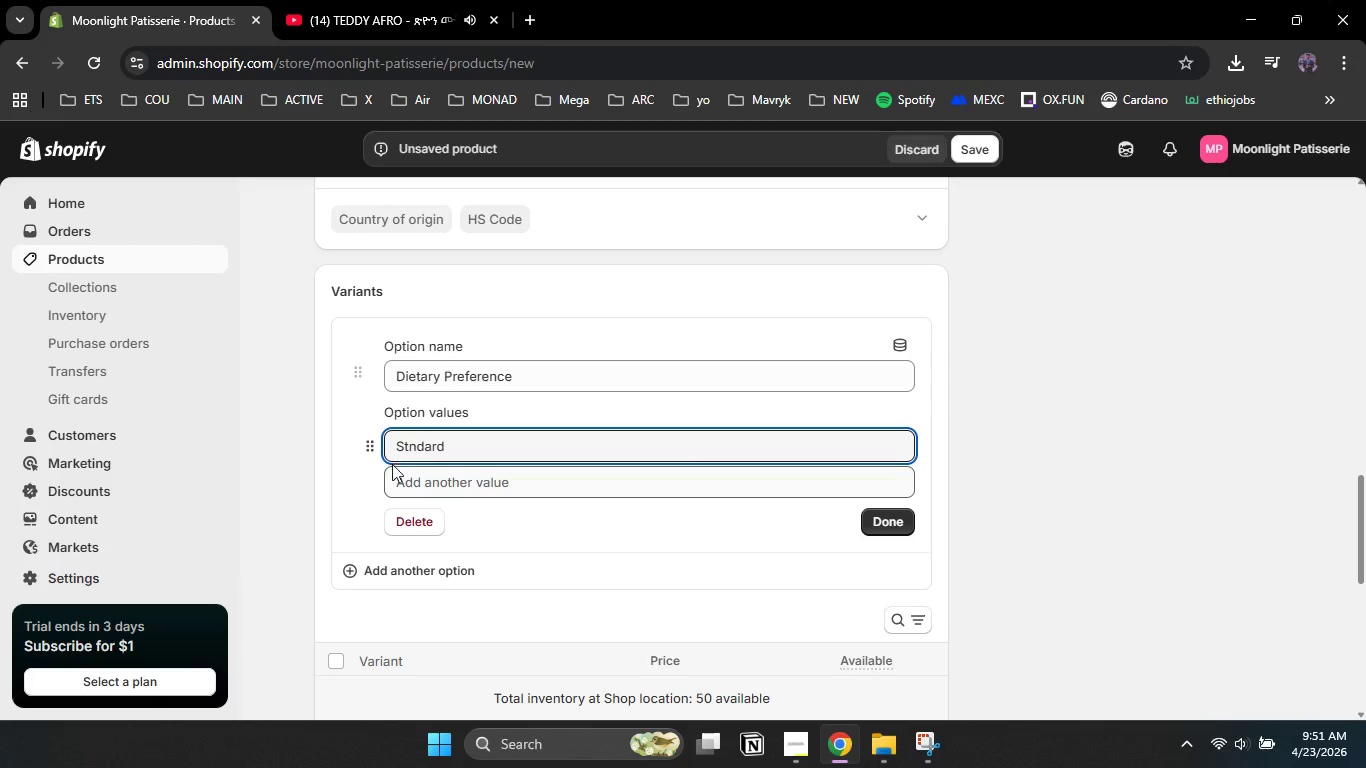 
double_click([416, 451])
 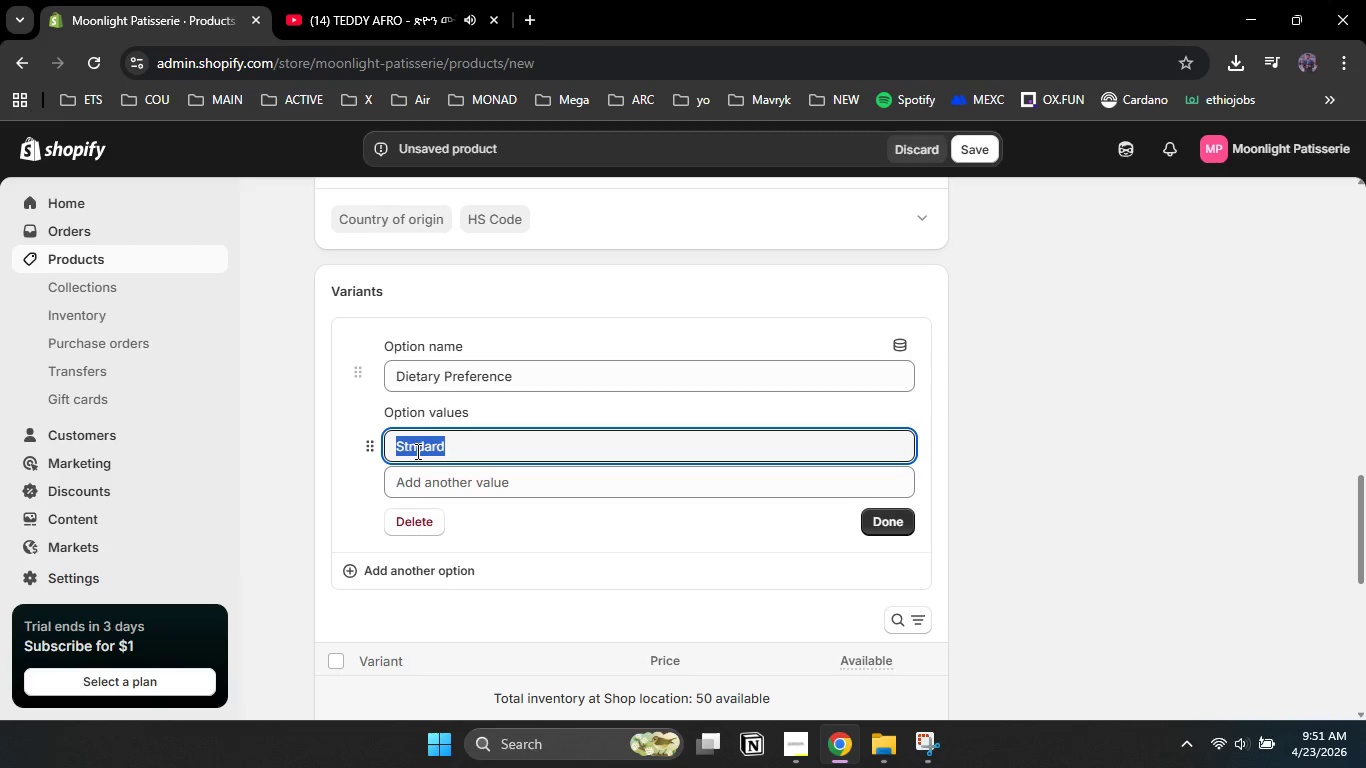 
type(standard)
 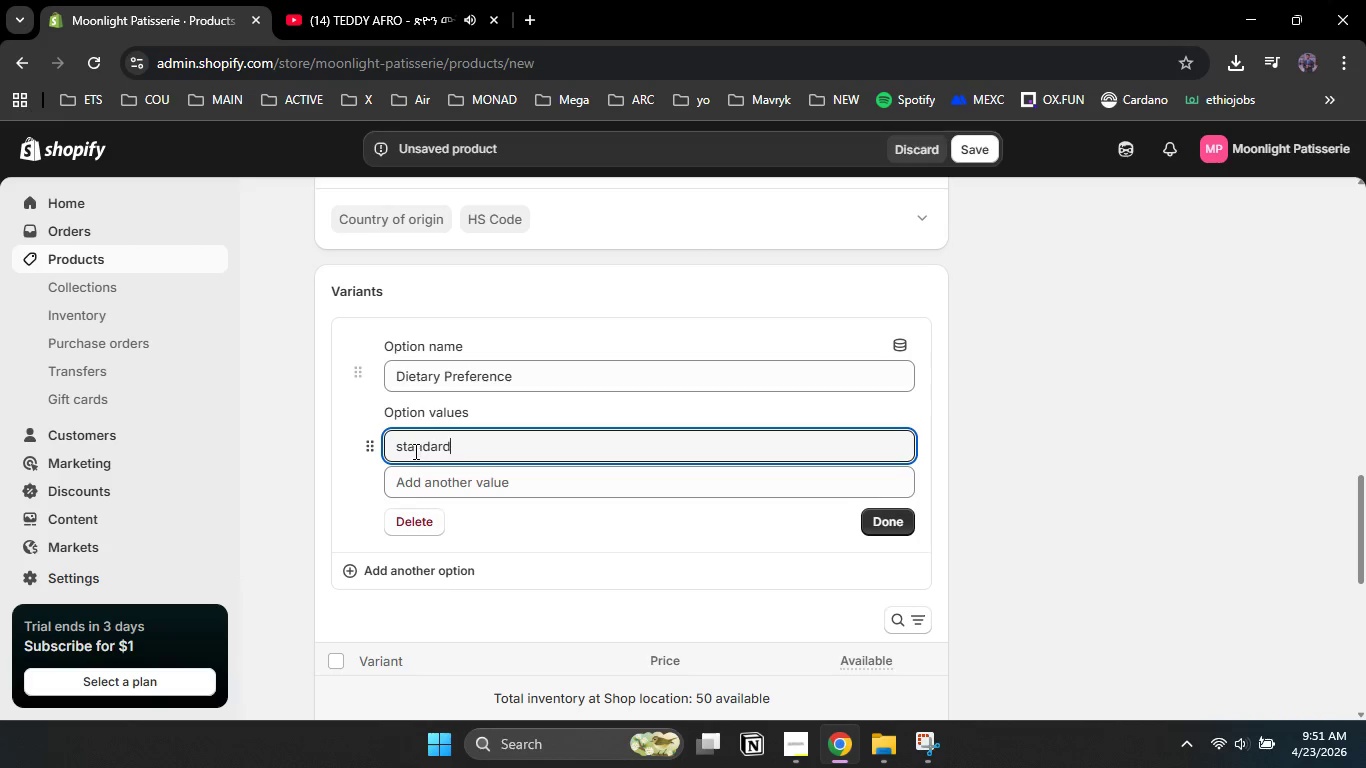 
left_click([402, 449])
 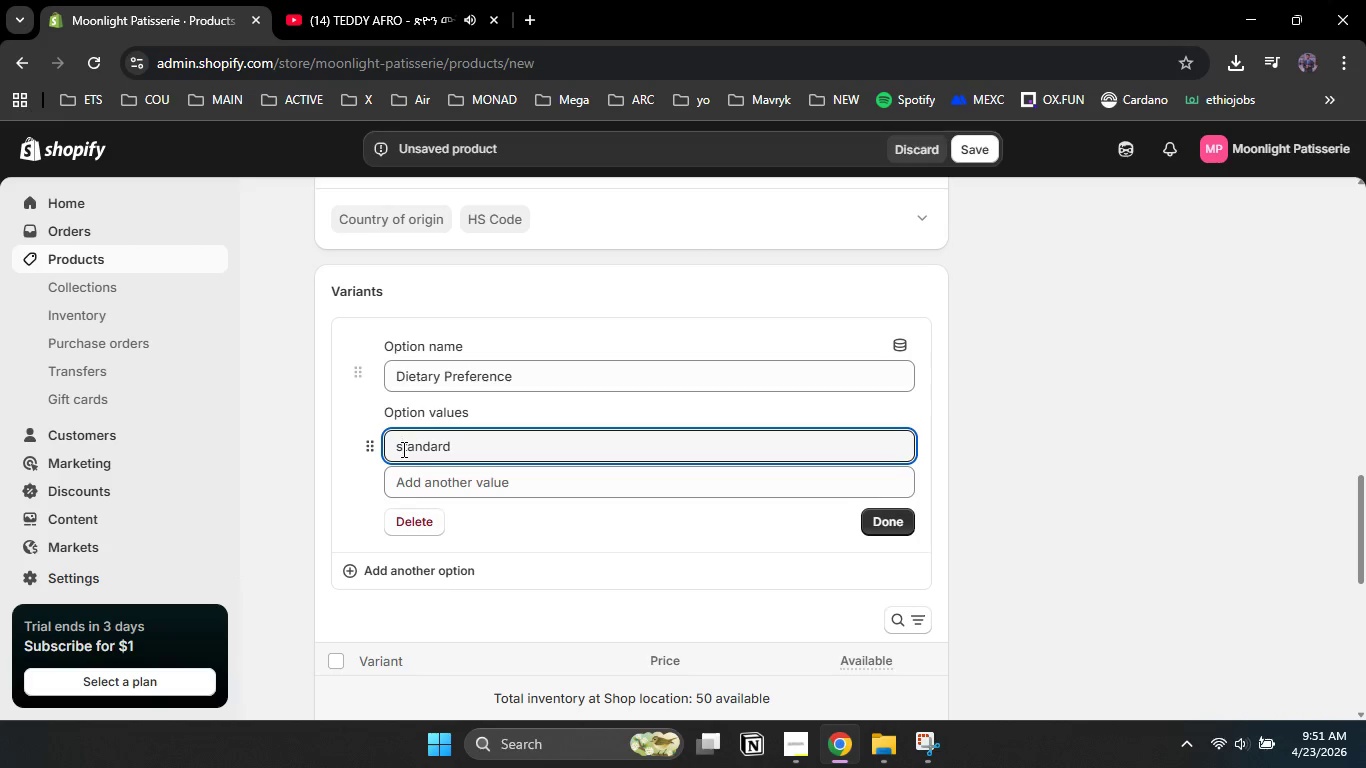 
key(Backspace)
 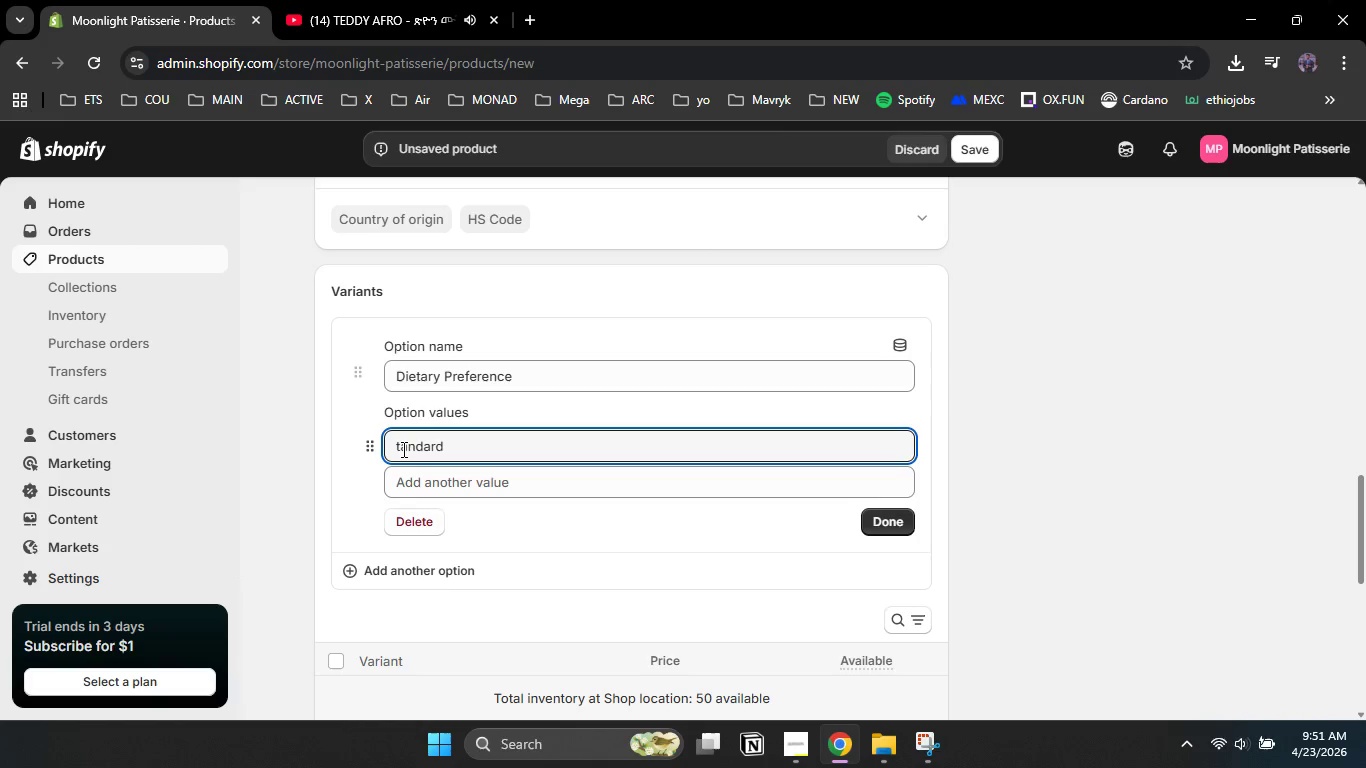 
key(Shift+S)
 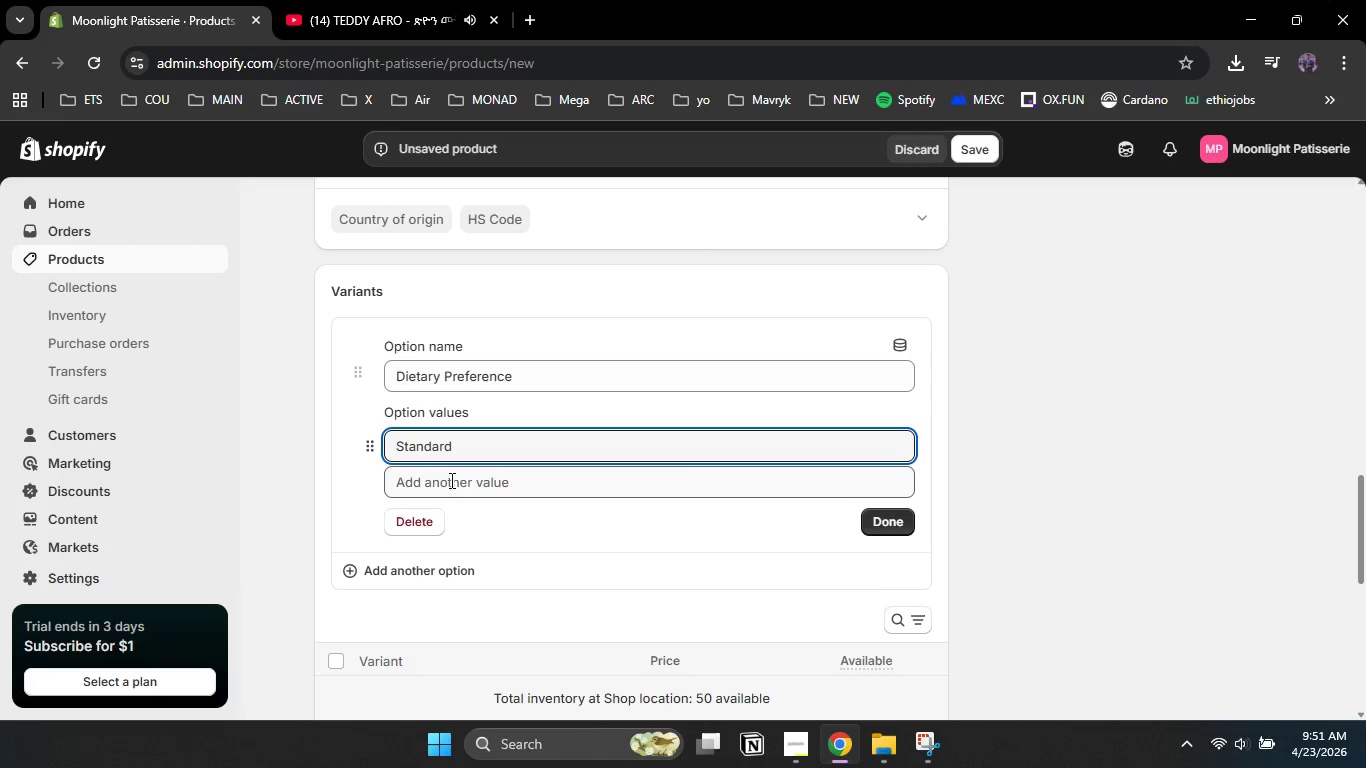 
left_click([450, 480])
 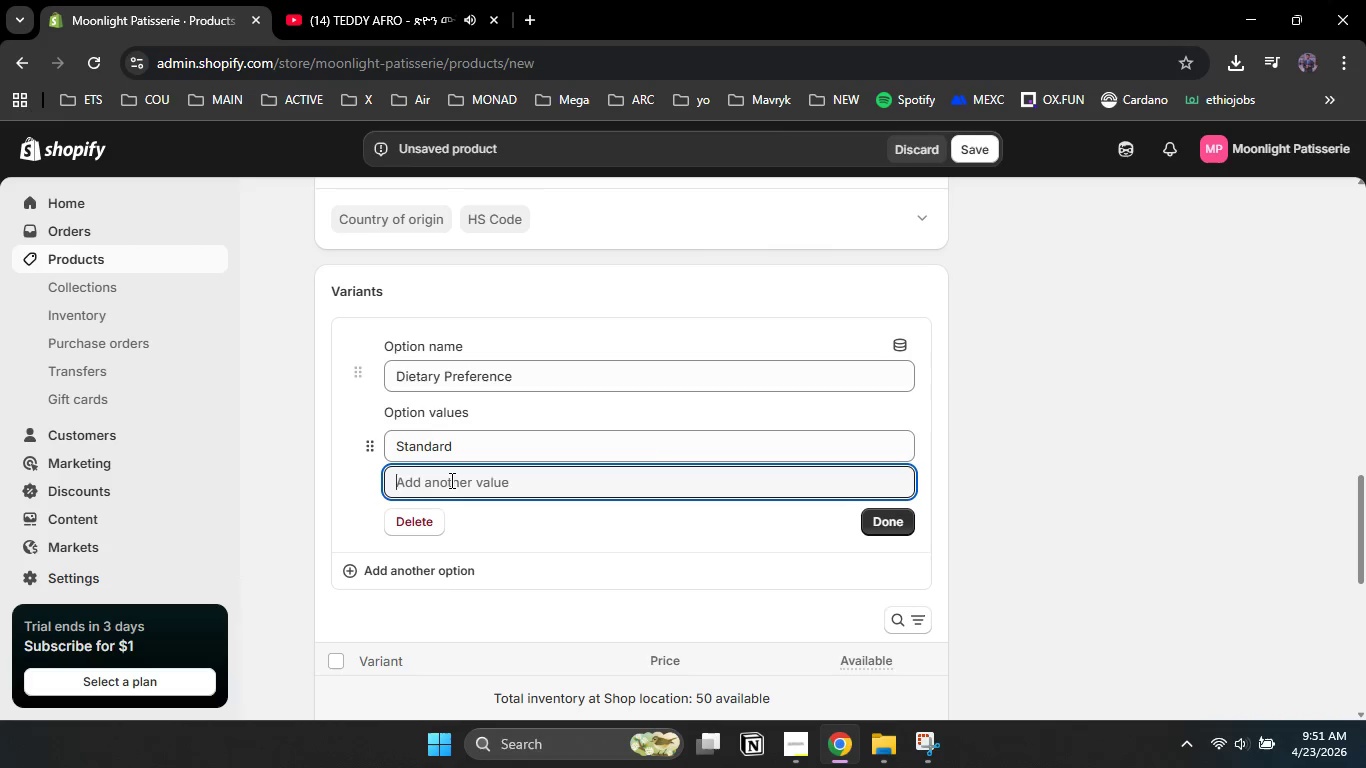 
hold_key(key=ShiftLeft, duration=0.5)
 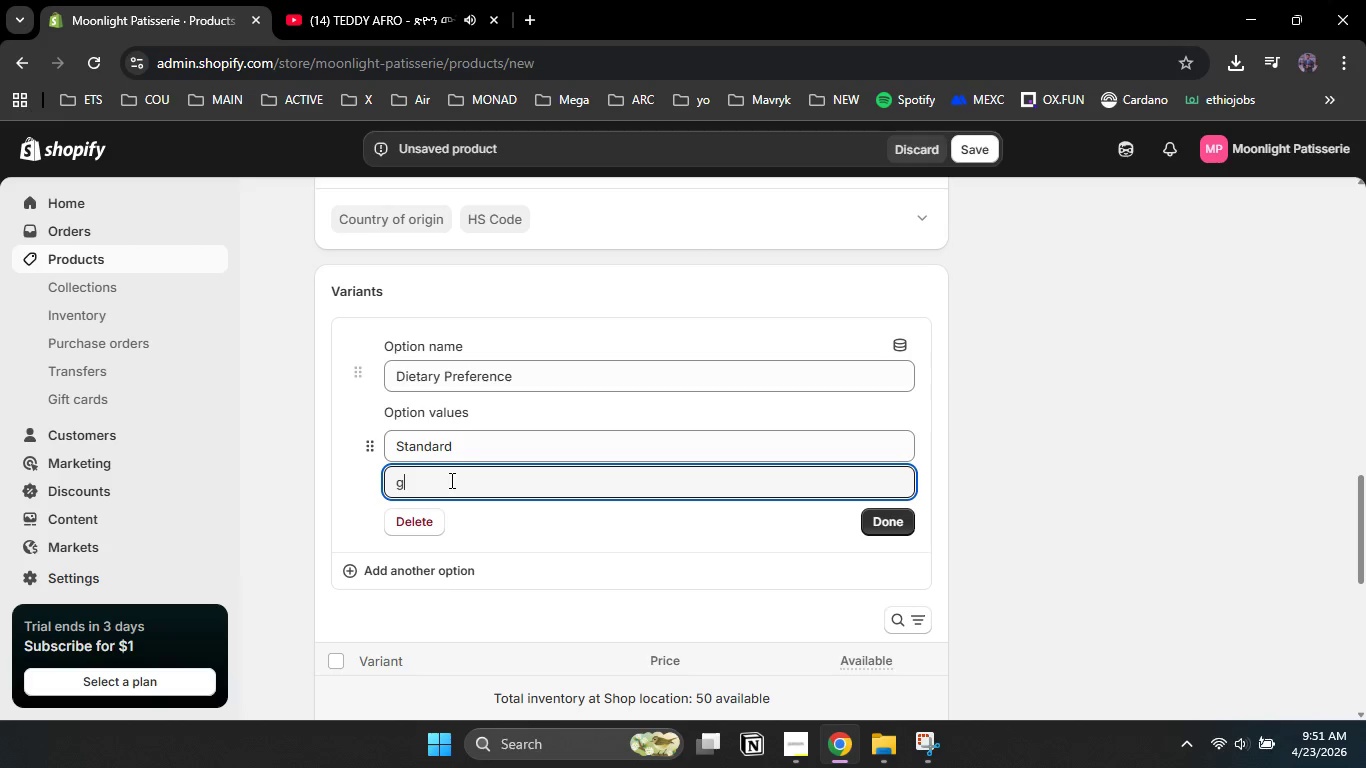 
type(glu)
key(Backspace)
key(Backspace)
key(Backspace)
type(S)
key(Backspace)
type(Gluten )
key(Backspace)
type(- Free)
 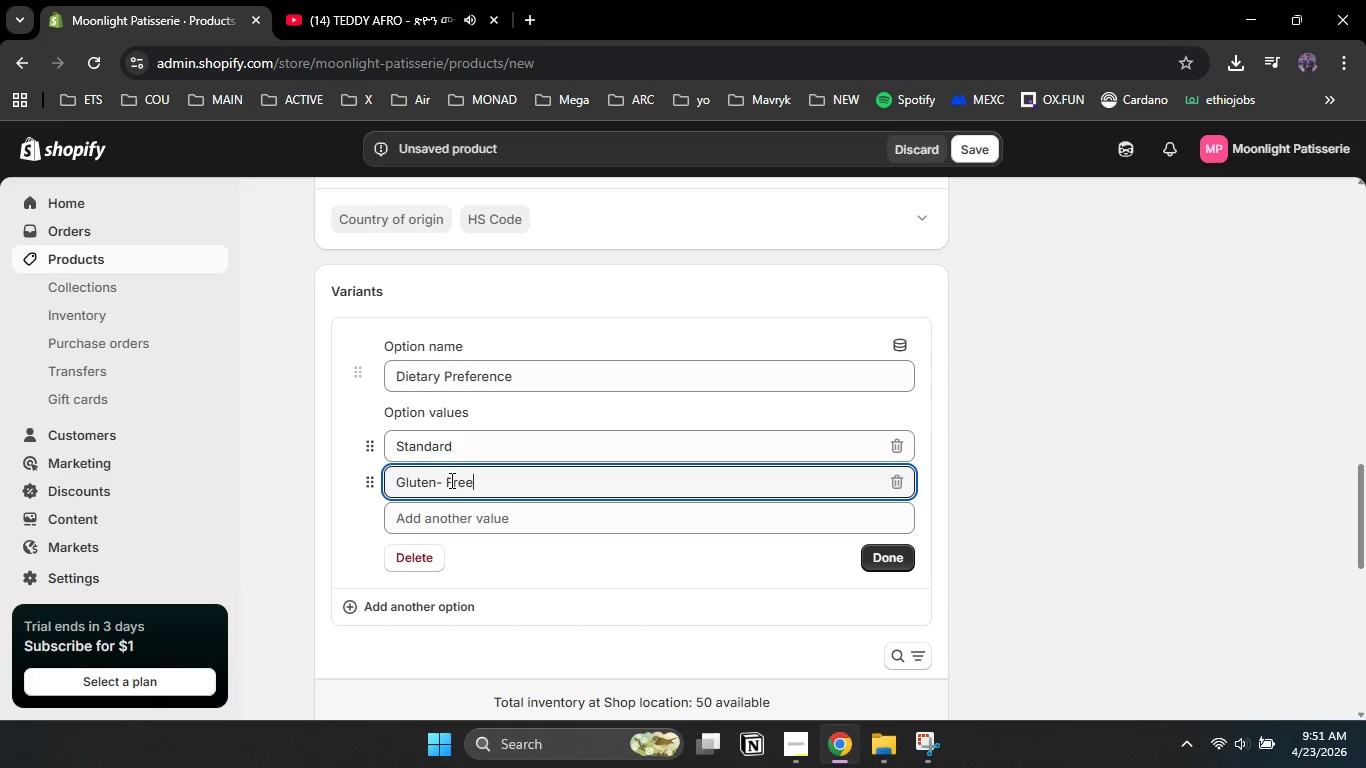 
left_click([461, 519])
 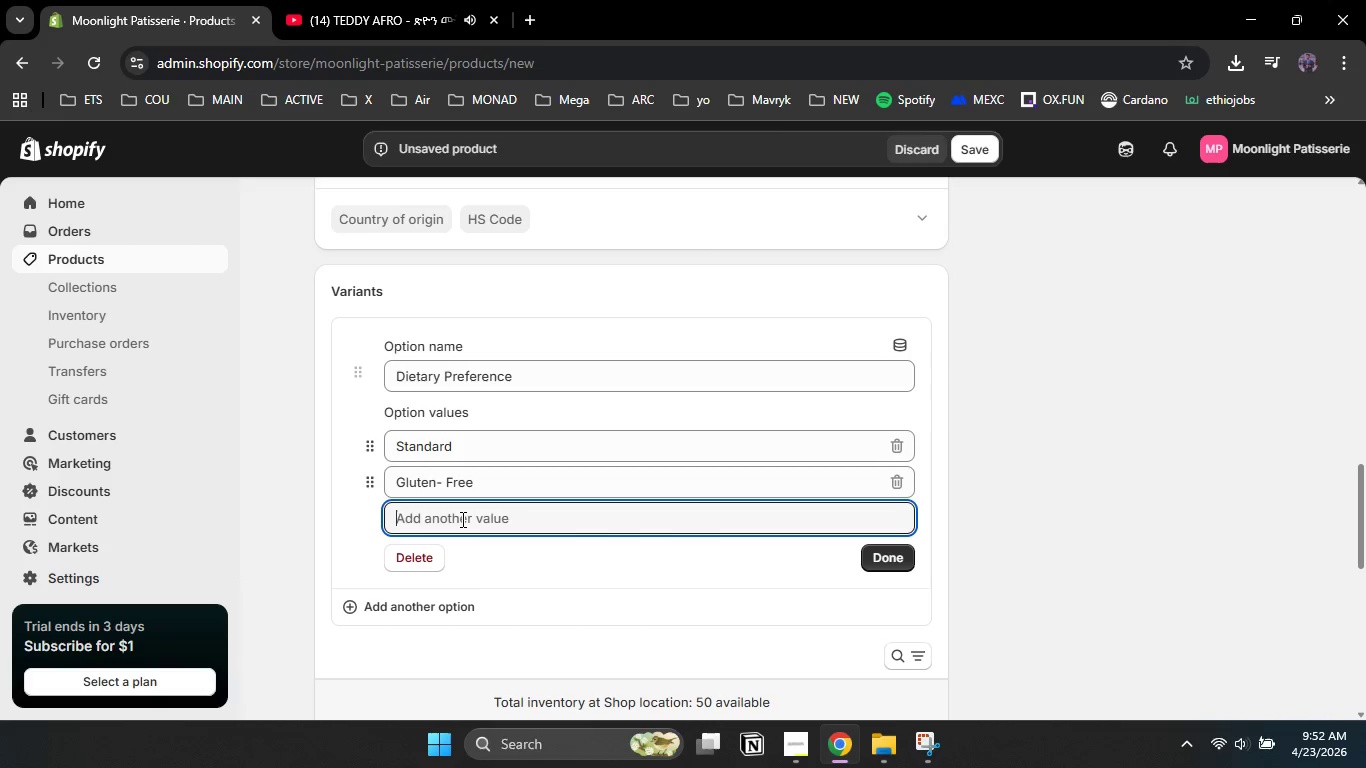 
type(Vegan)
 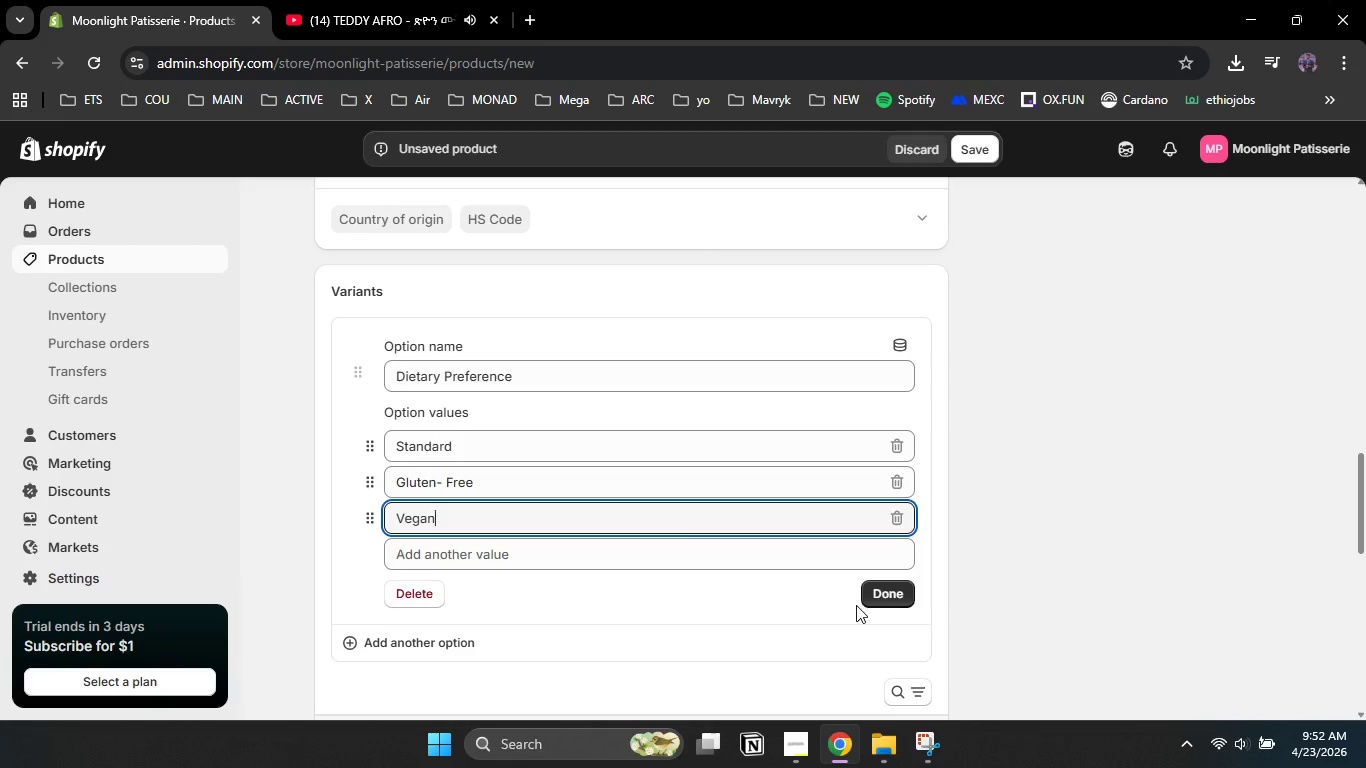 
left_click([894, 598])
 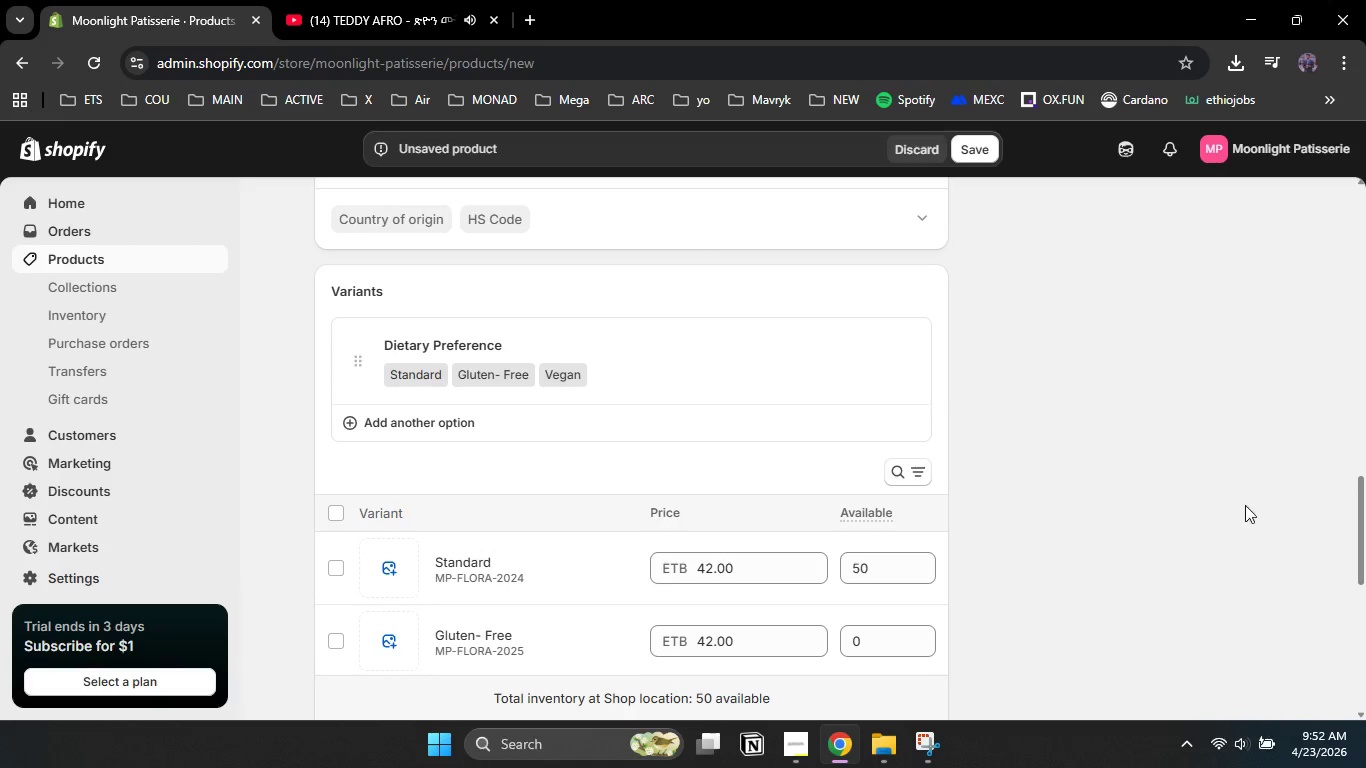 
left_click_drag(start_coordinate=[1362, 531], to_coordinate=[1364, 558])
 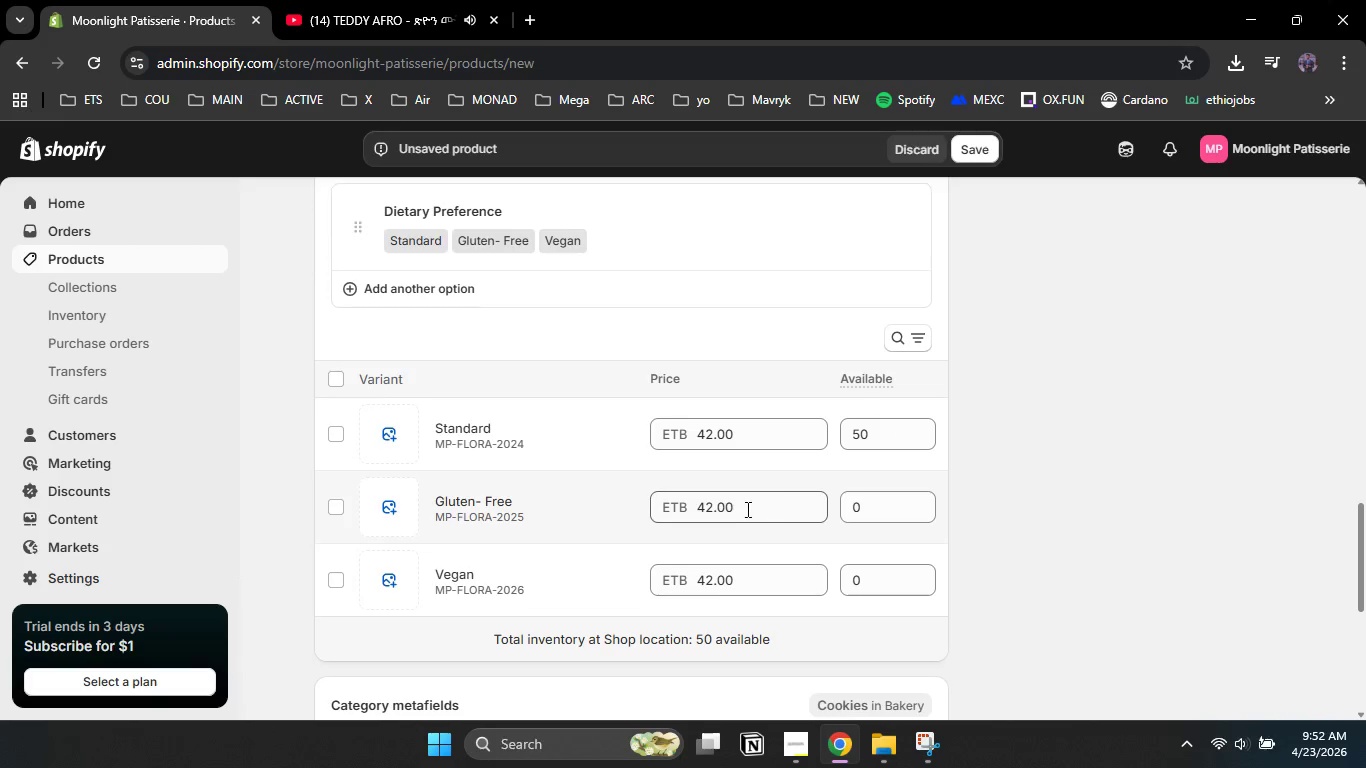 
left_click([713, 508])
 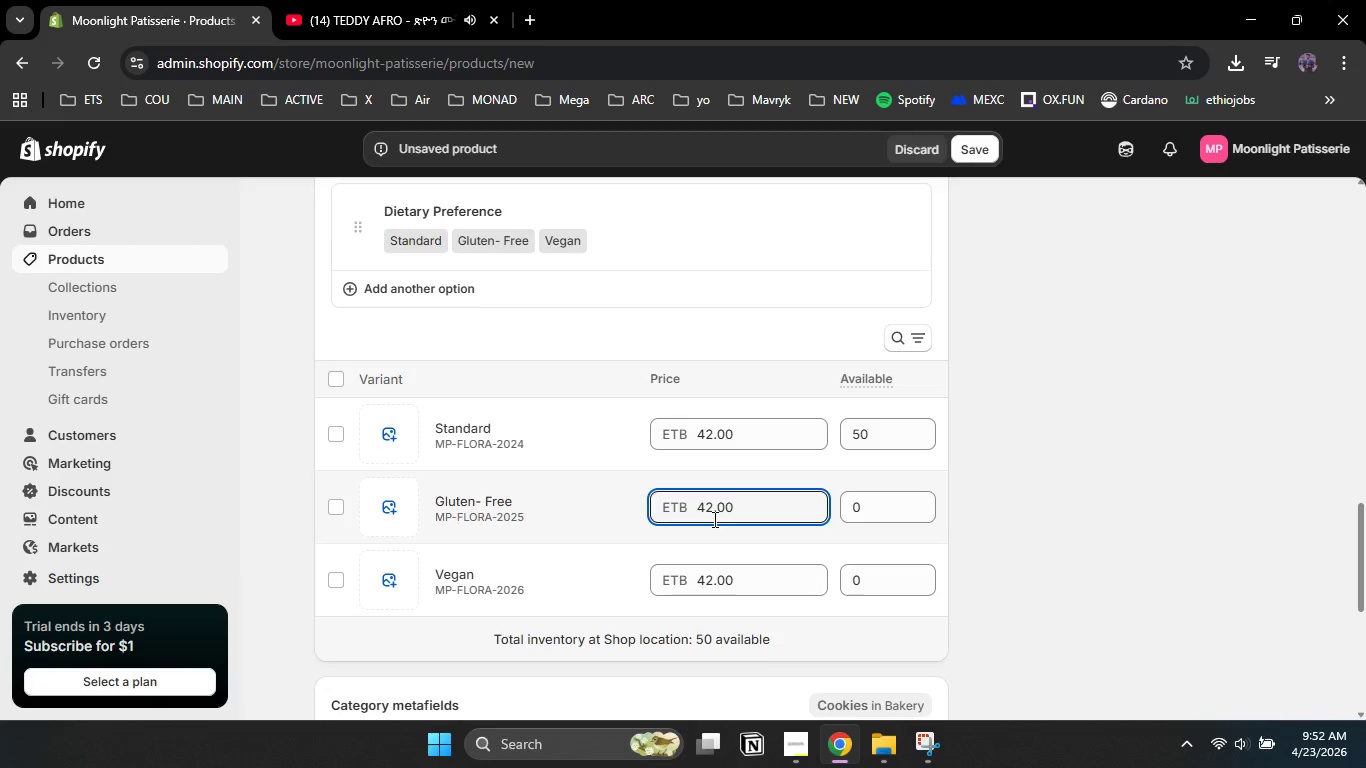 
key(Backspace)
 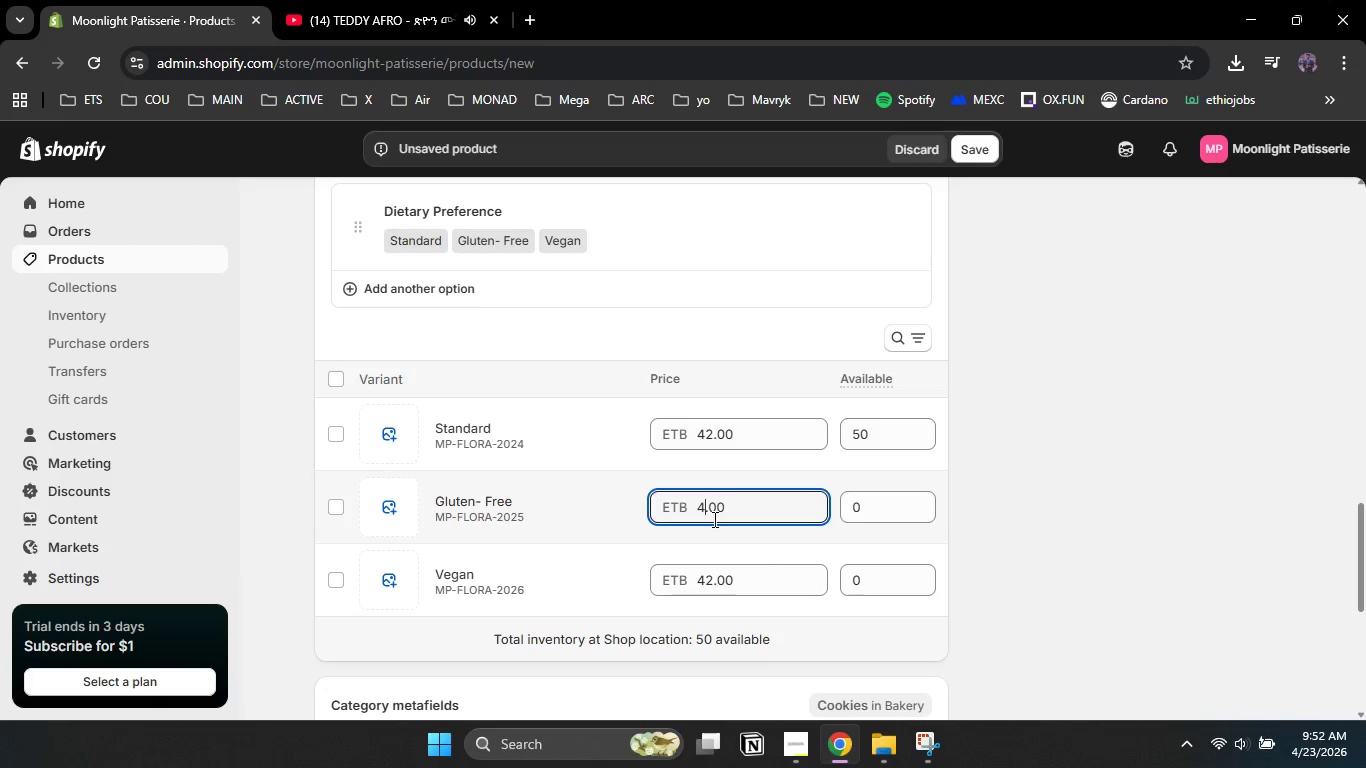 
key(Numpad6)
 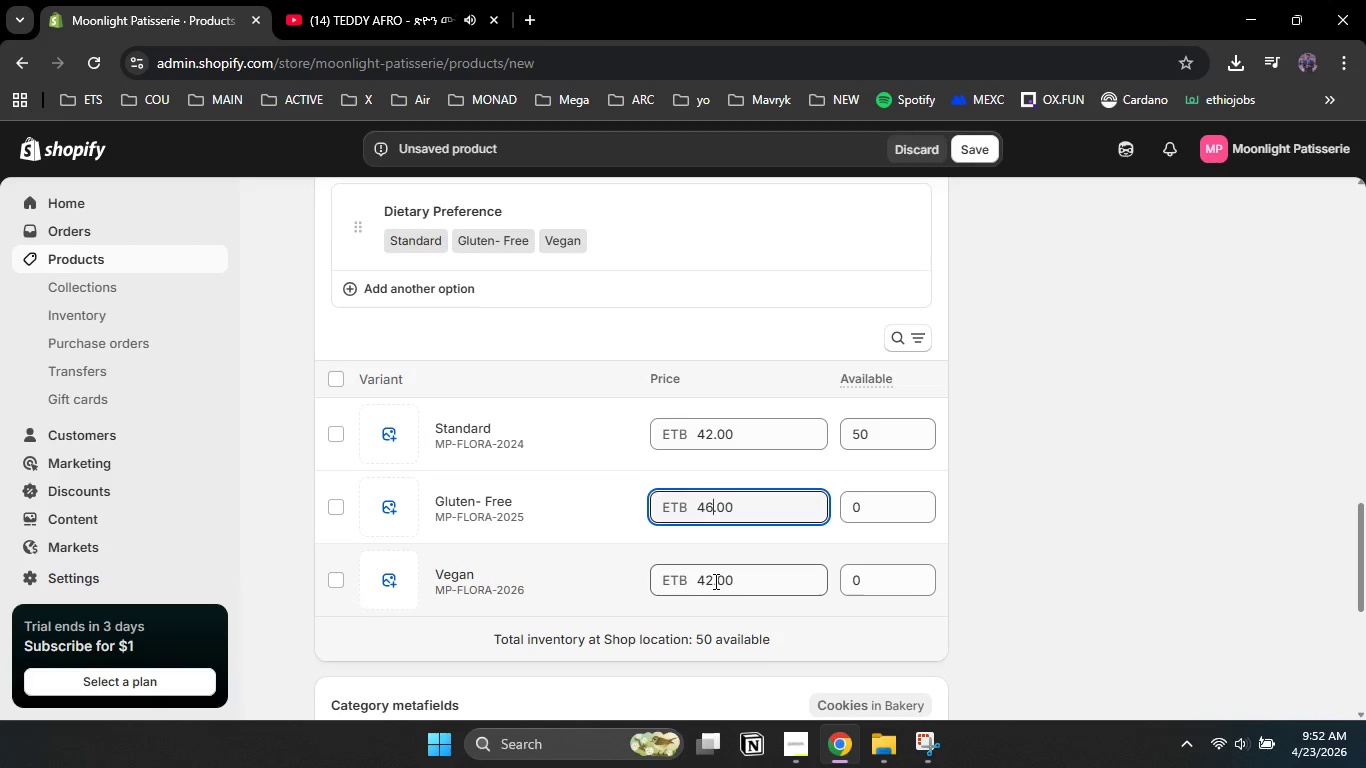 
left_click([714, 581])
 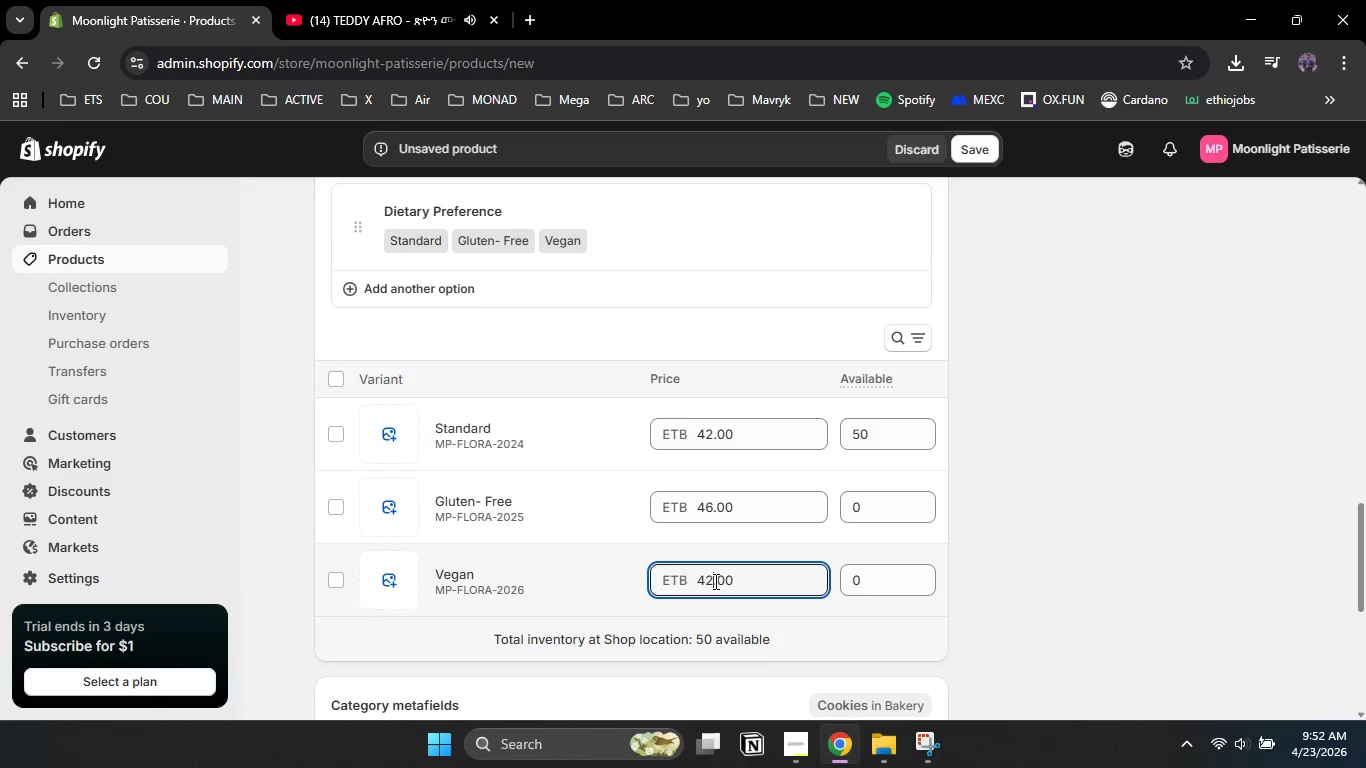 
key(Backspace)
 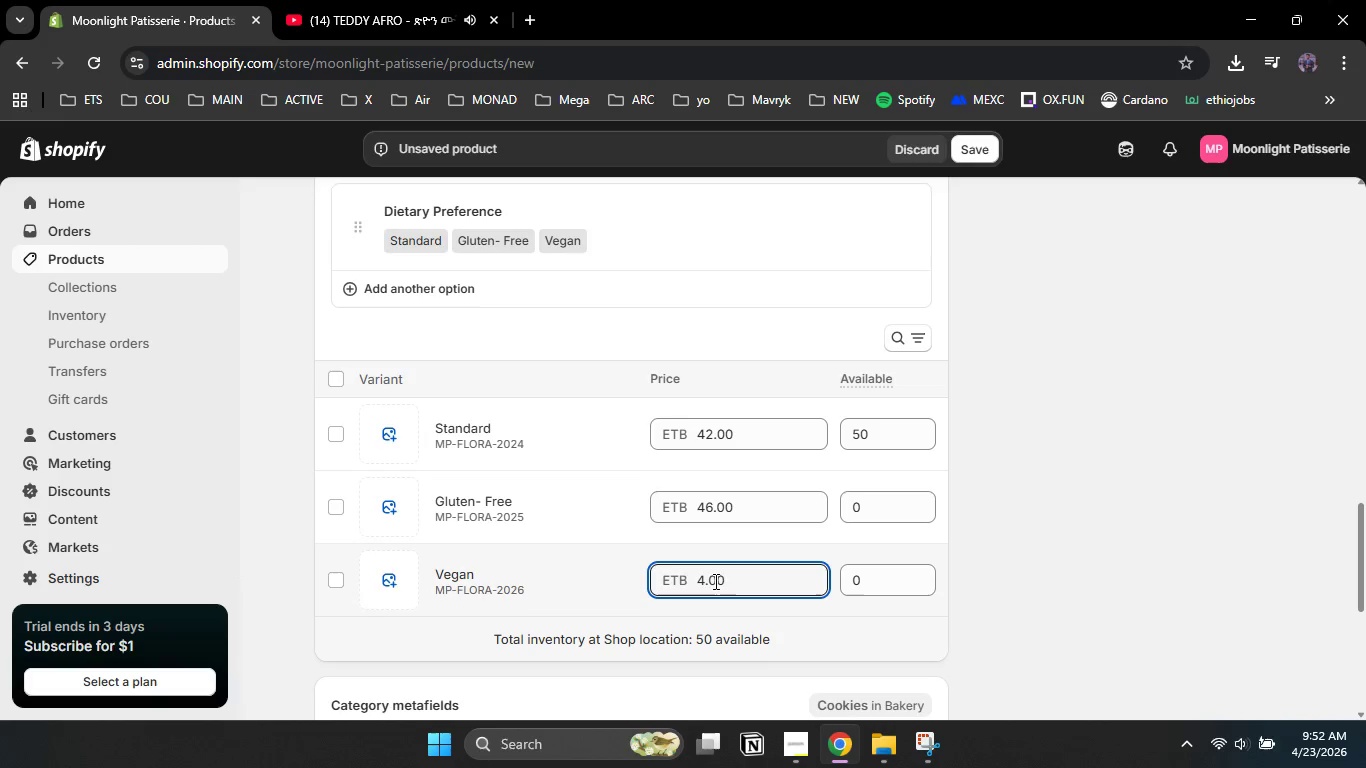 
key(Numpad8)
 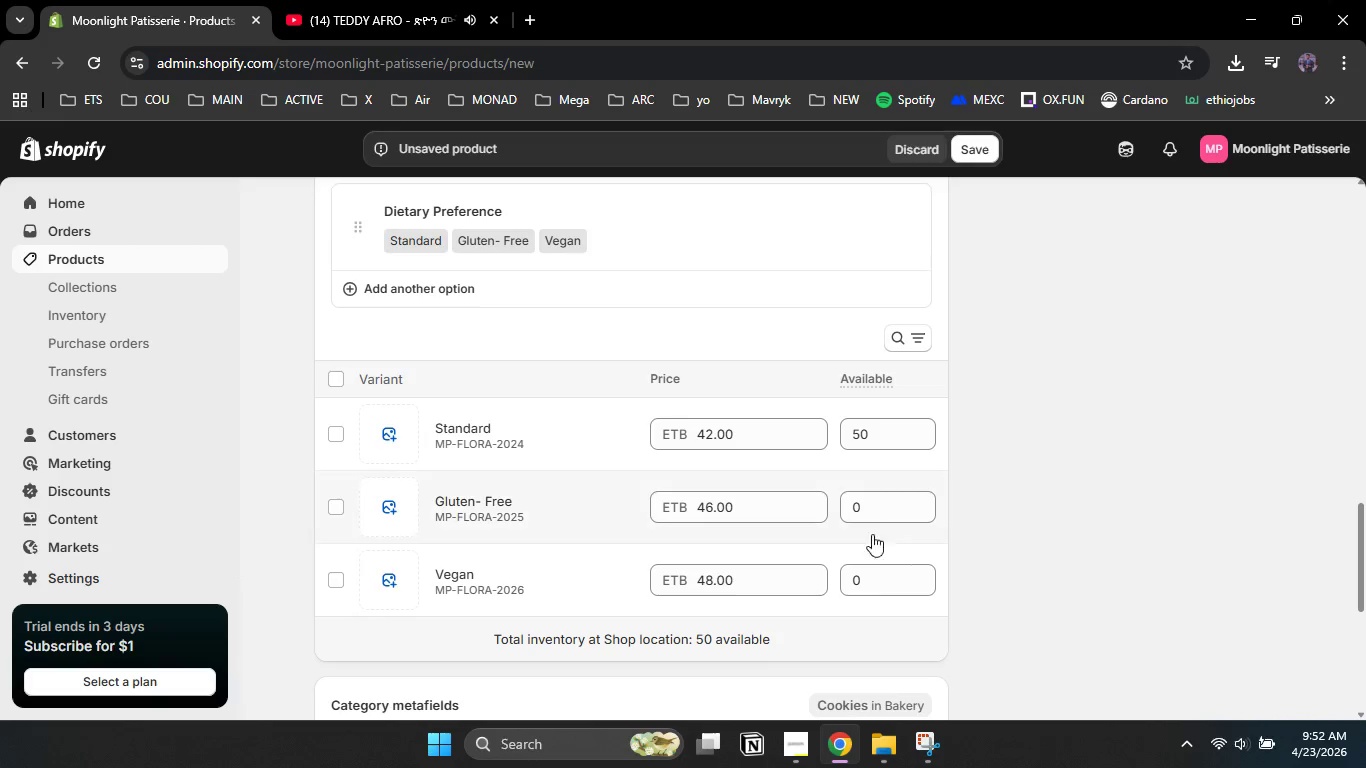 
left_click_drag(start_coordinate=[882, 509], to_coordinate=[842, 505])
 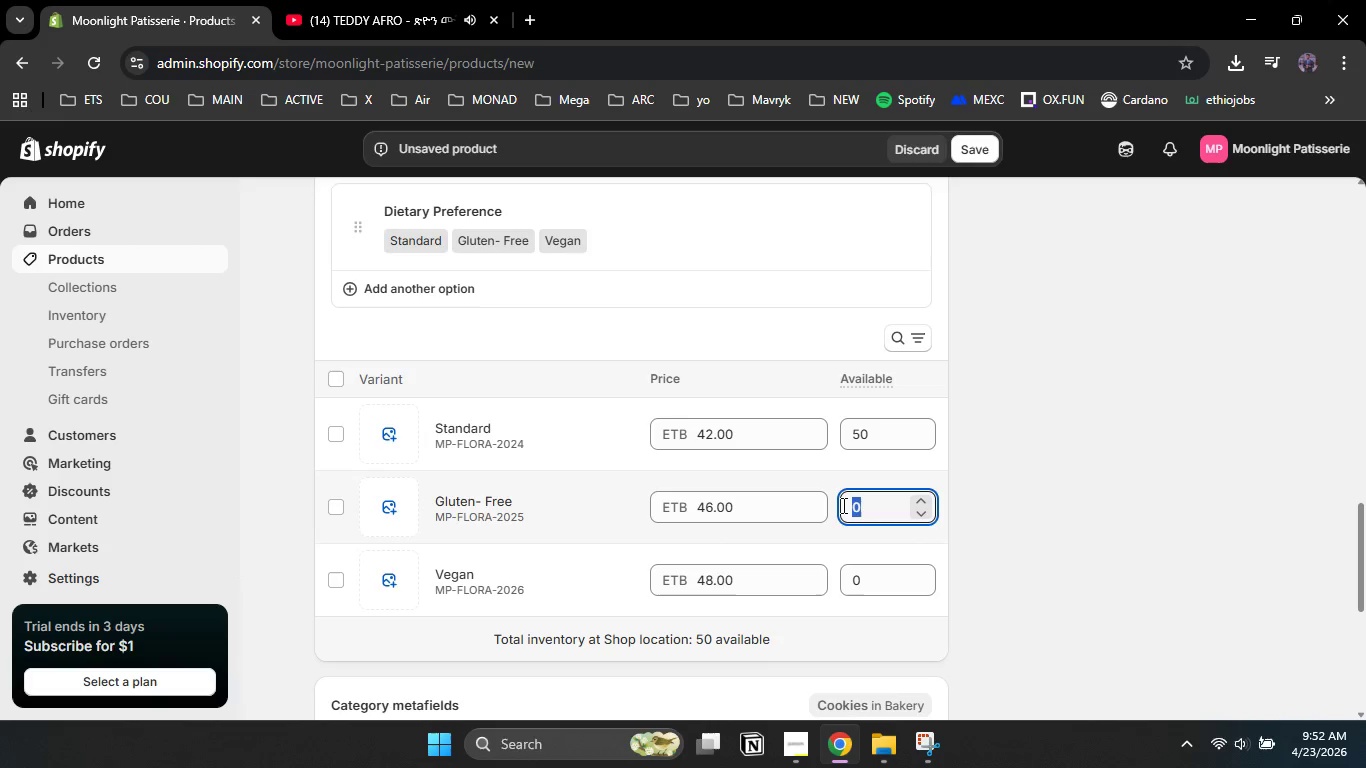 
key(Numpad5)
 